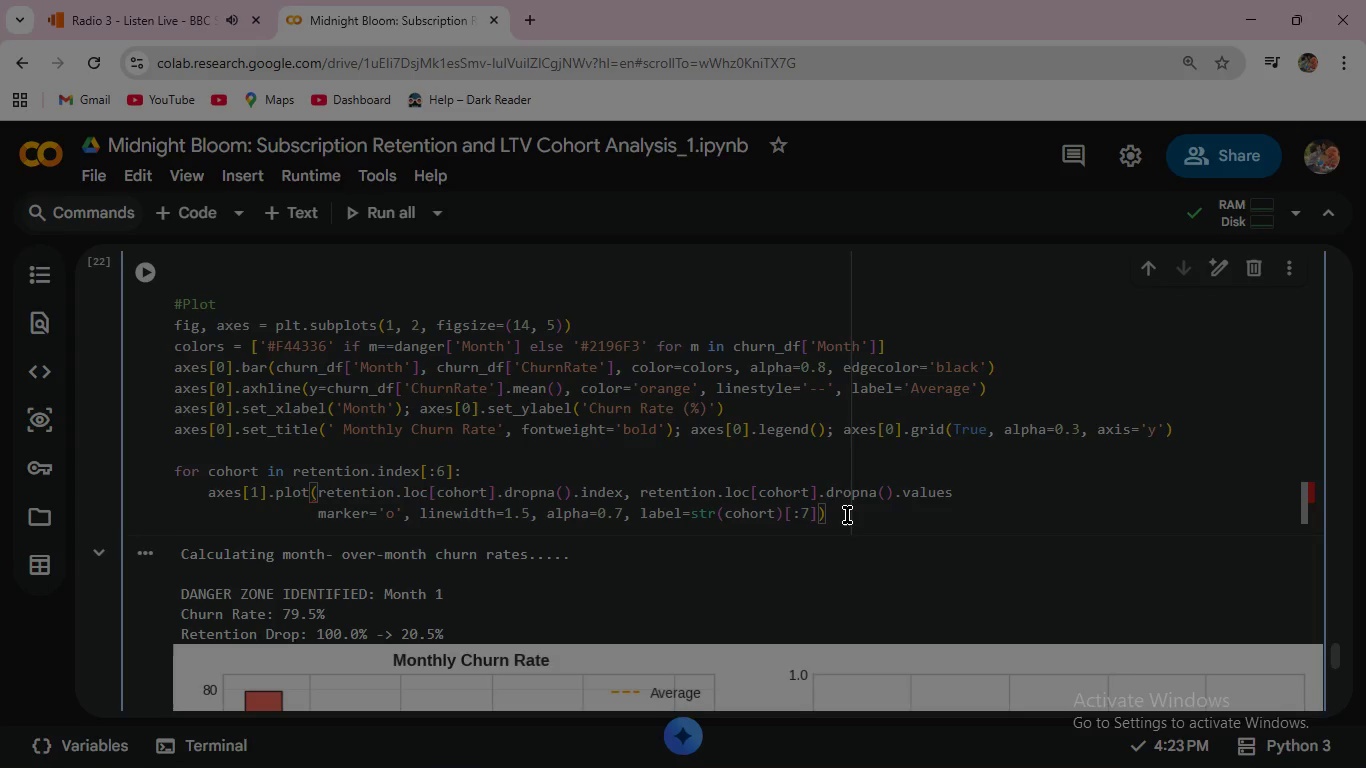 
key(Enter)
 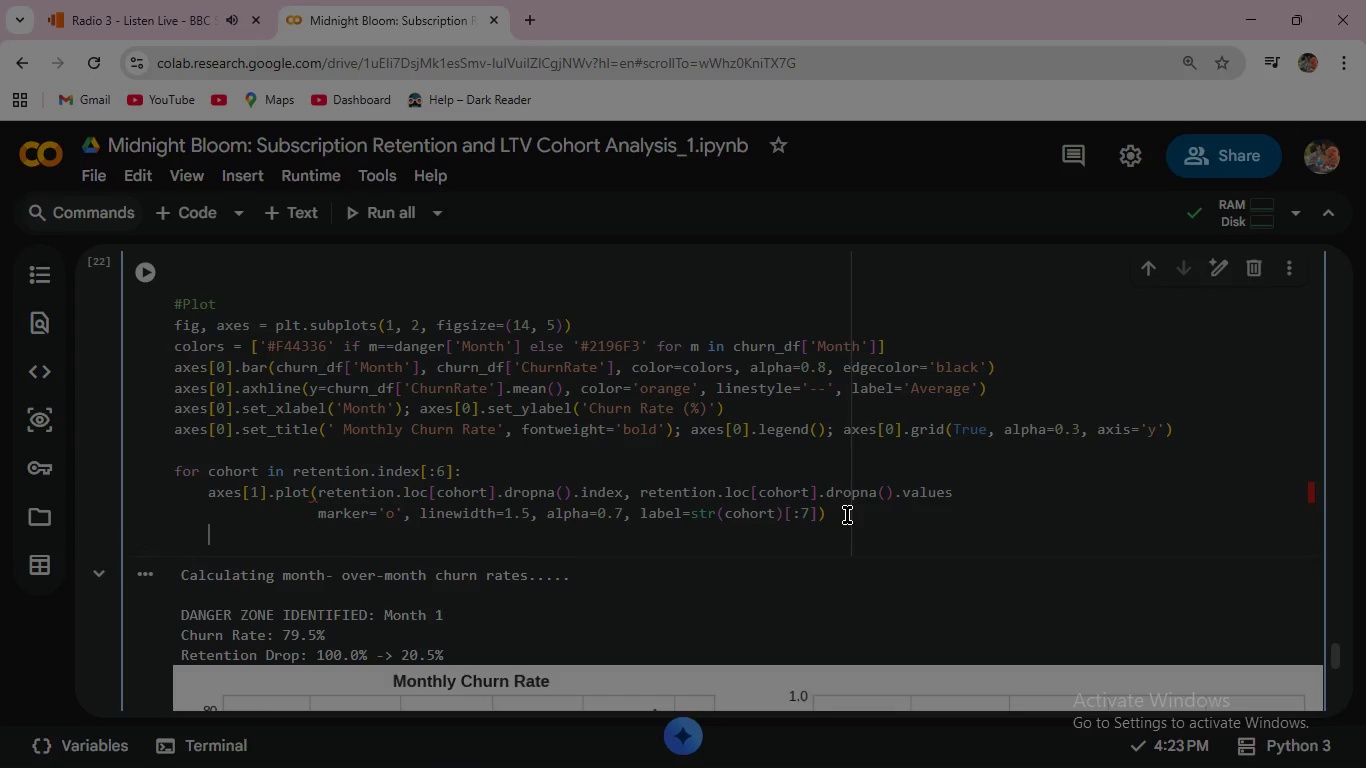 
type(axes)
 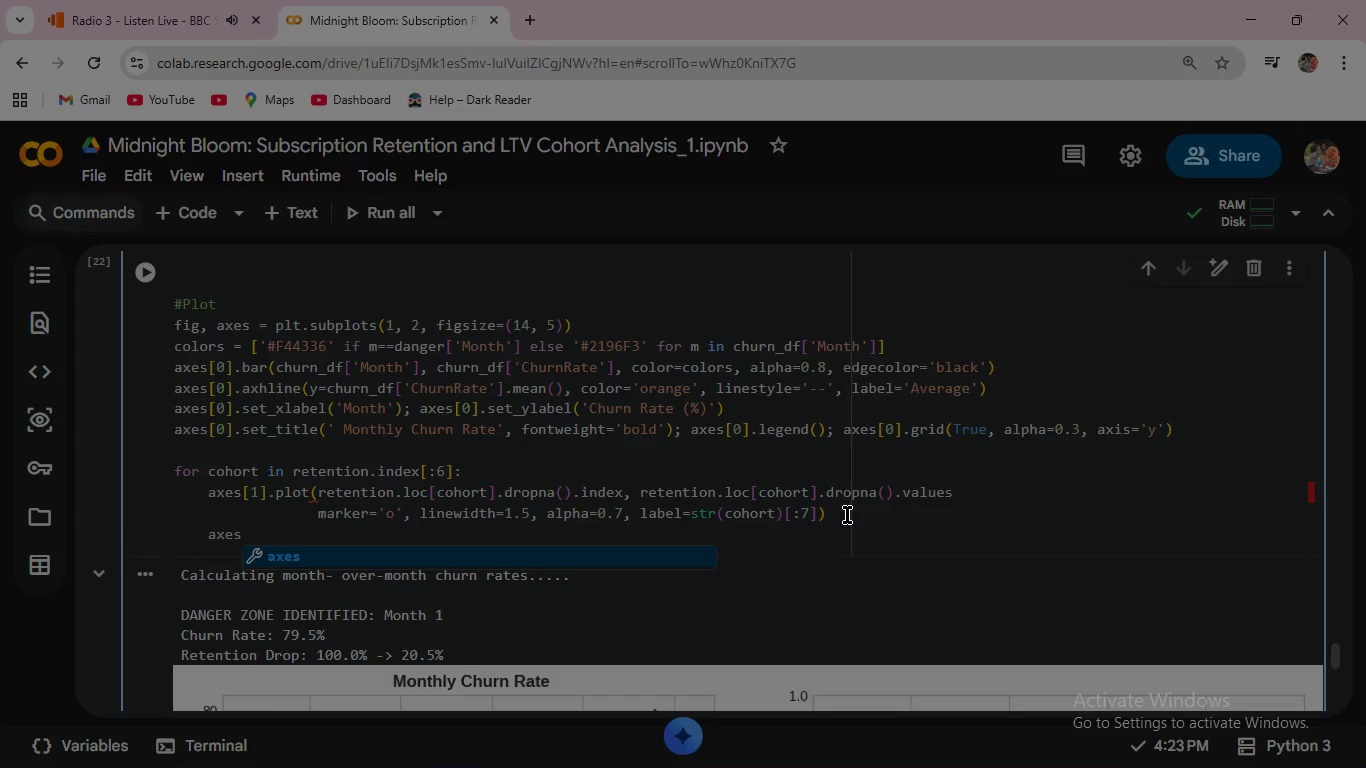 
key(BracketLeft)
 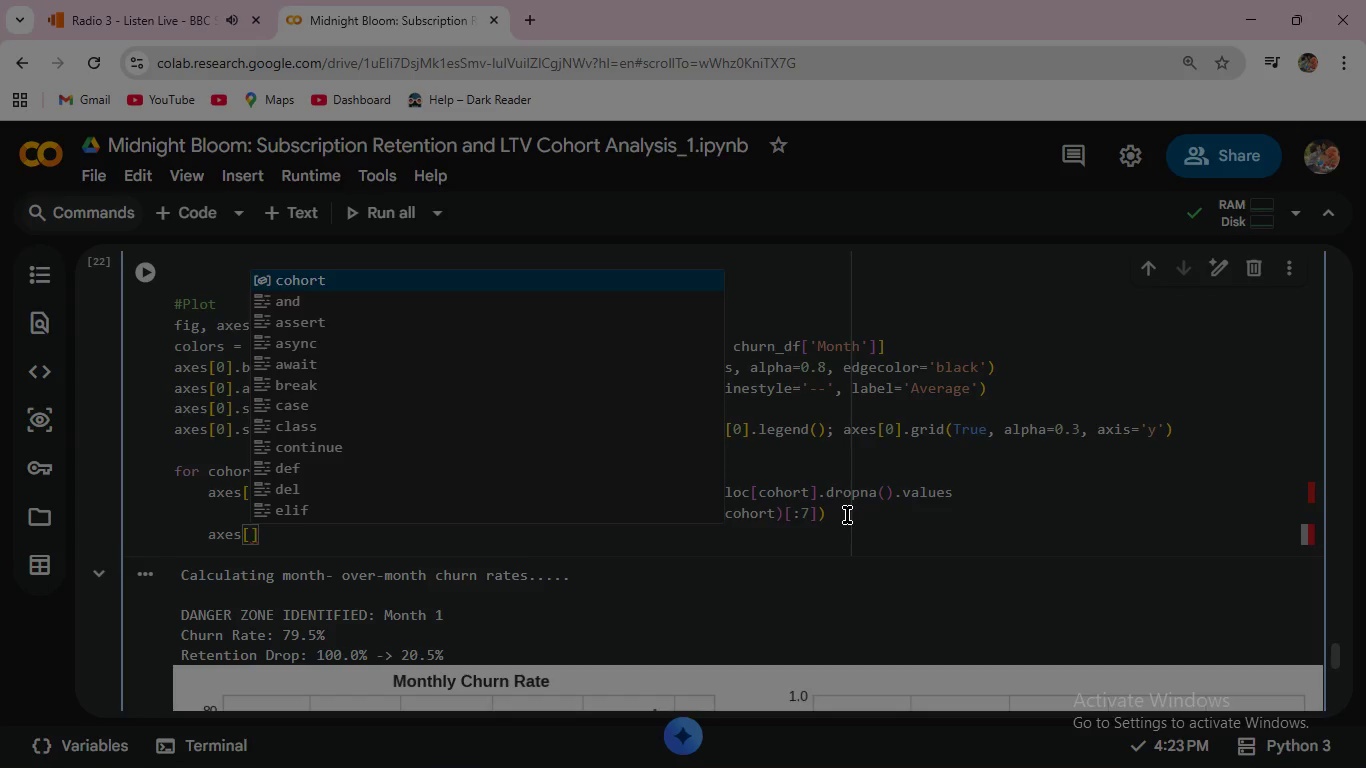 
key(1)
 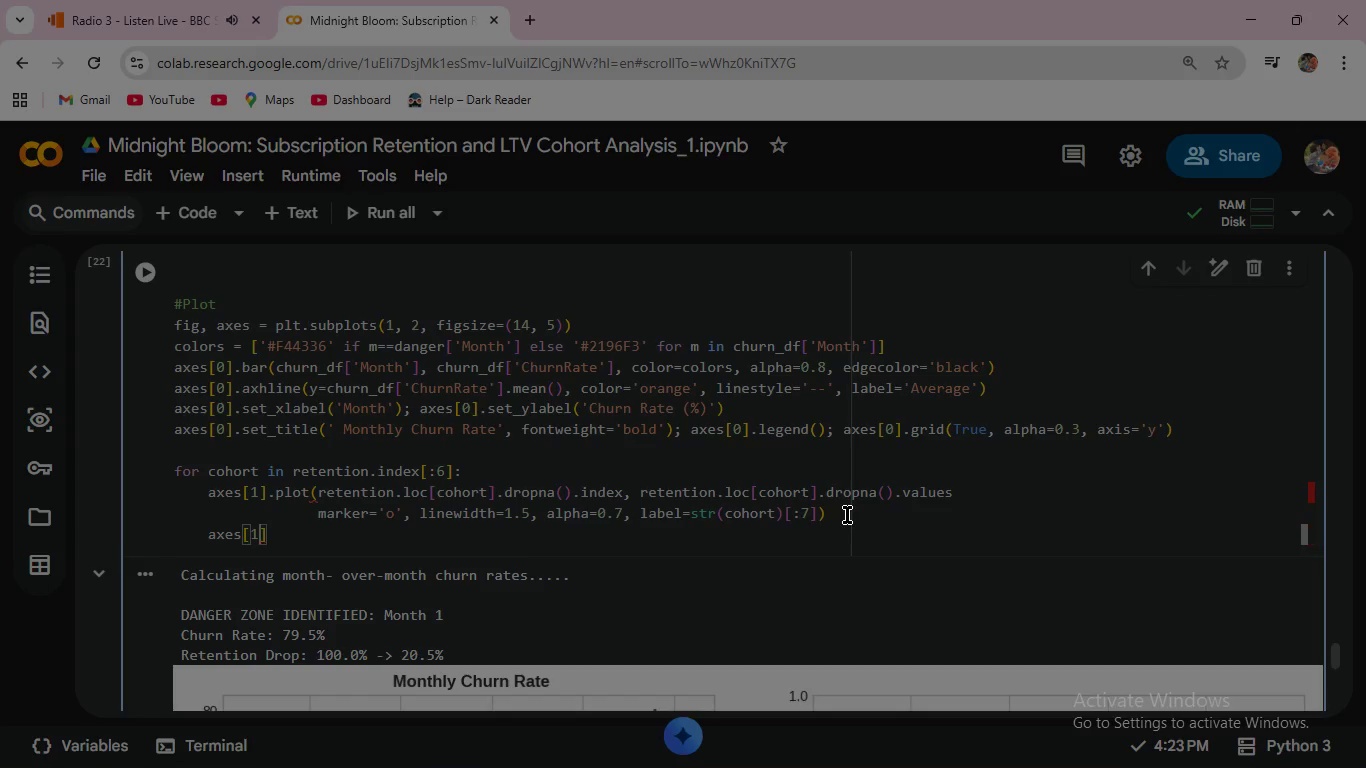 
key(ArrowRight)
 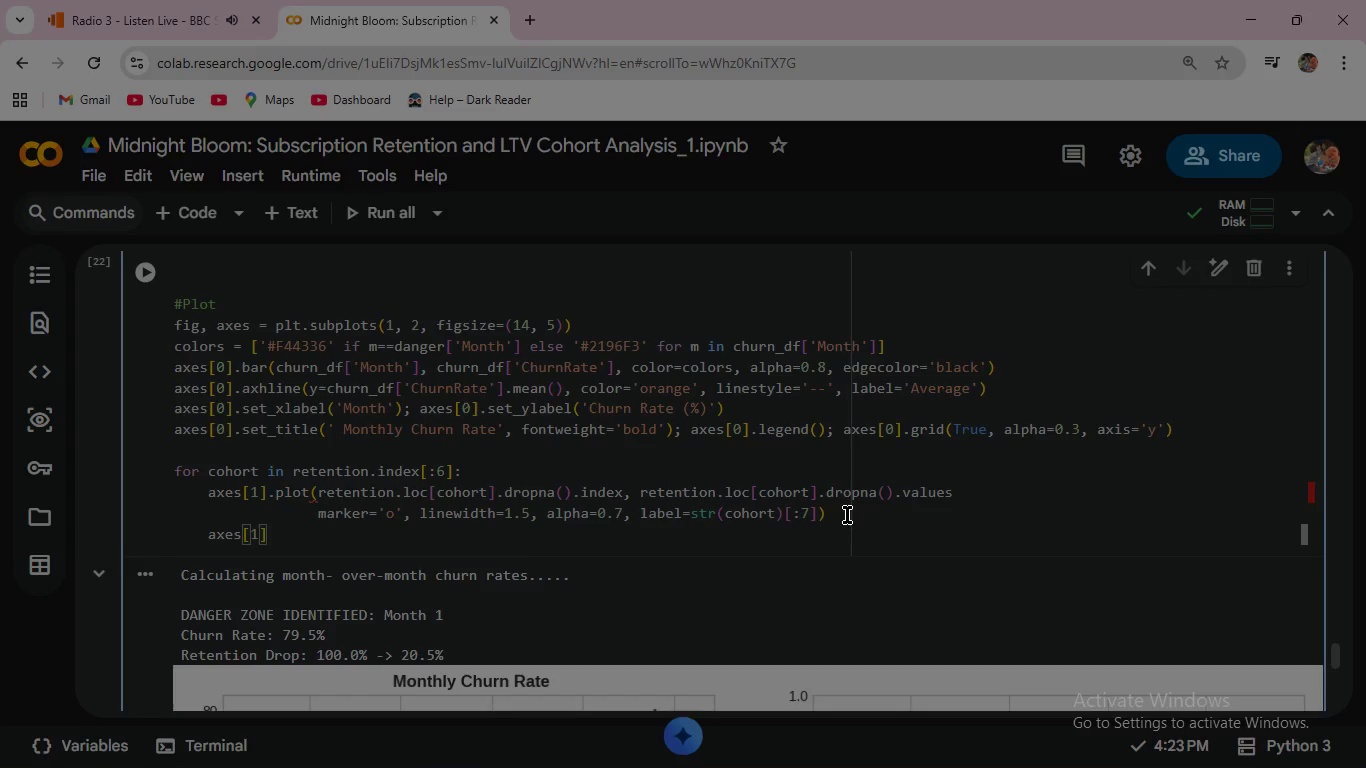 
type(.axv)
 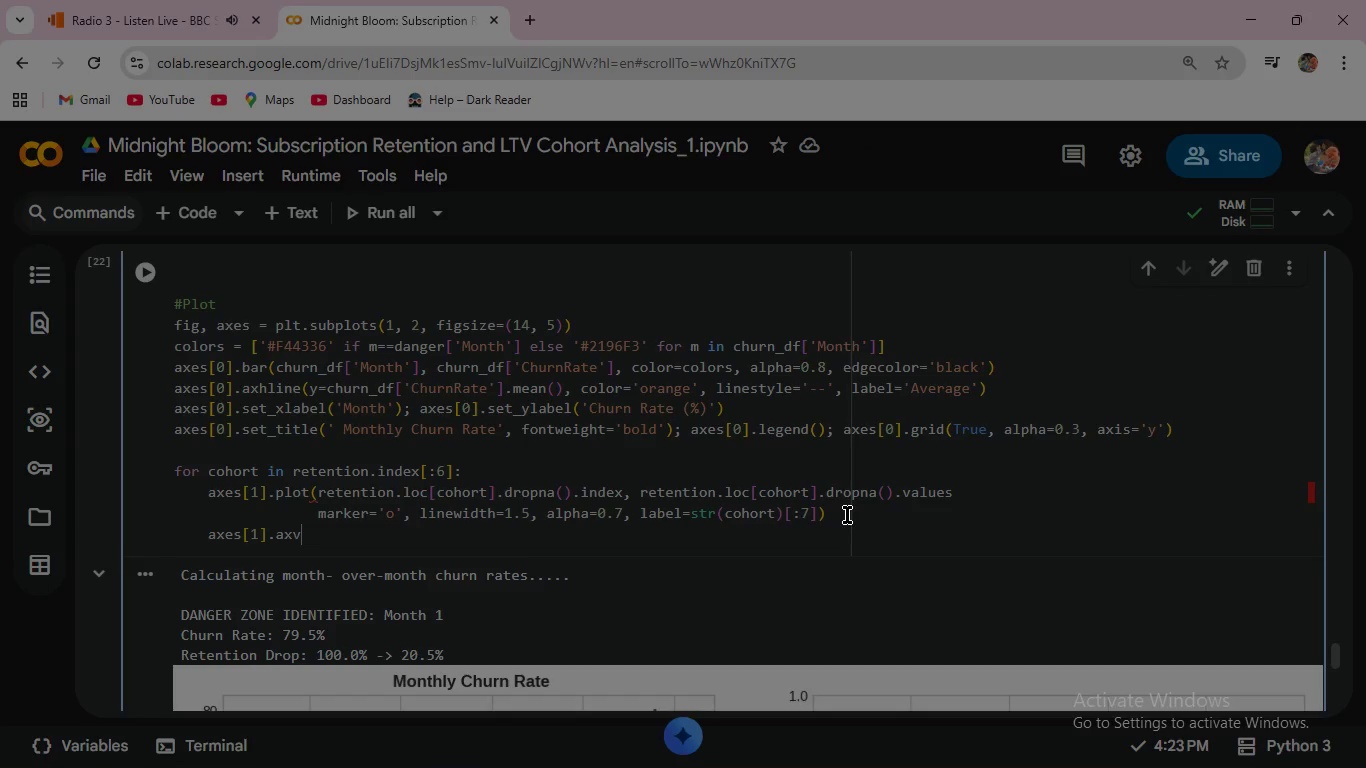 
wait(12.2)
 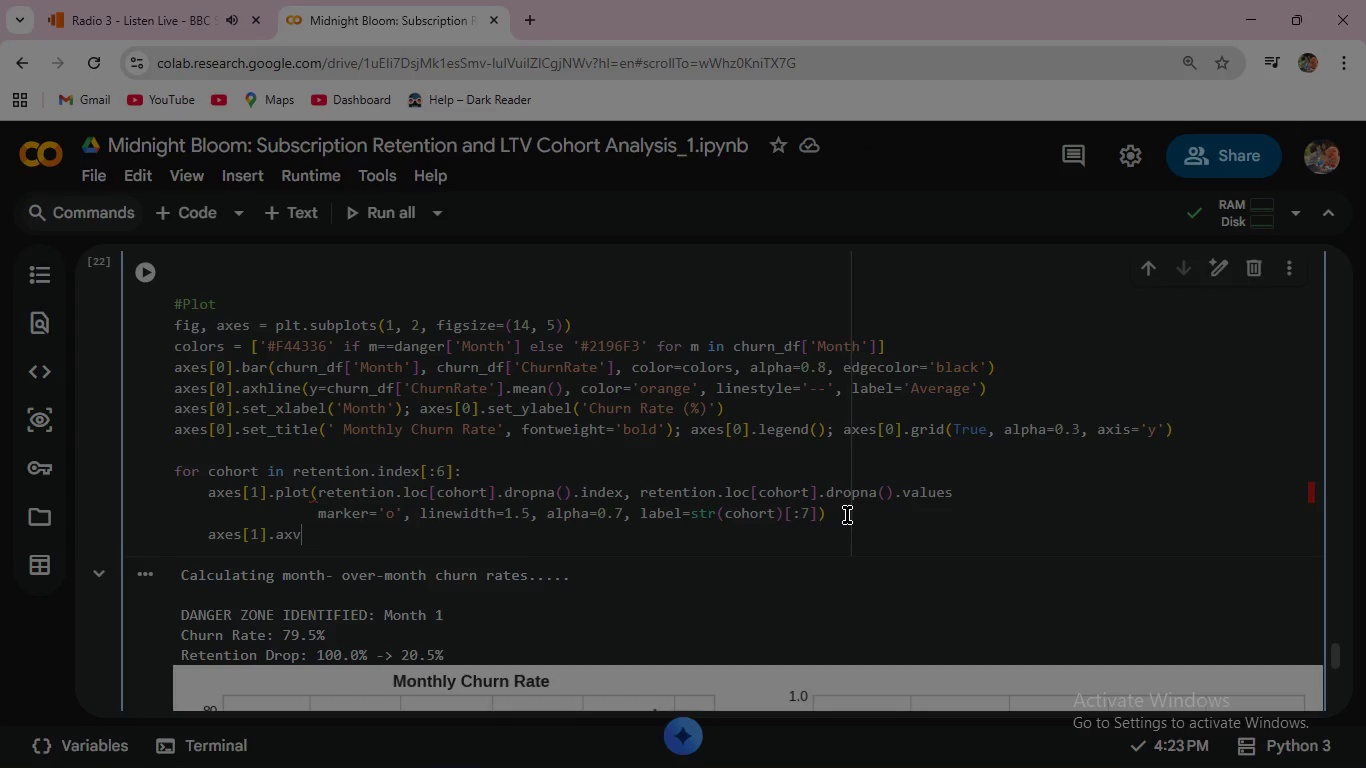 
type(line()
 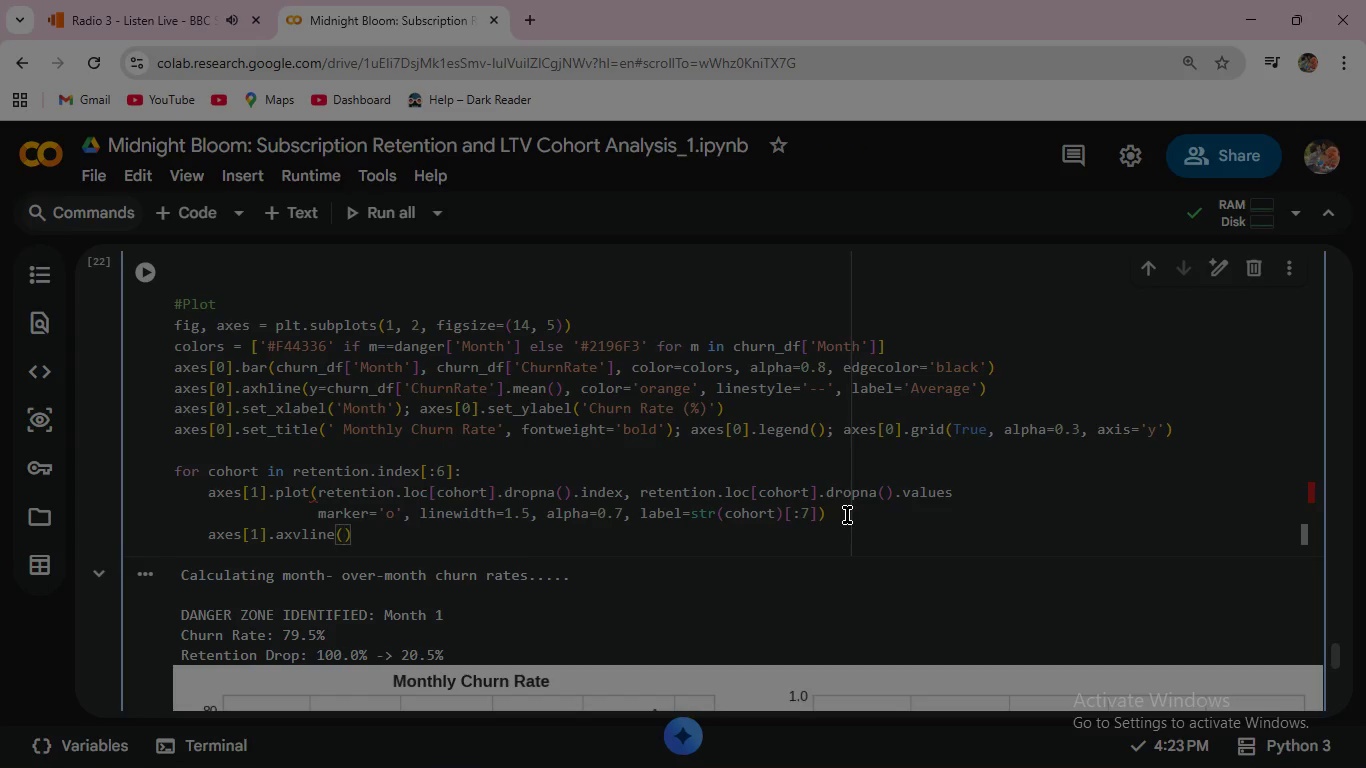 
wait(30.64)
 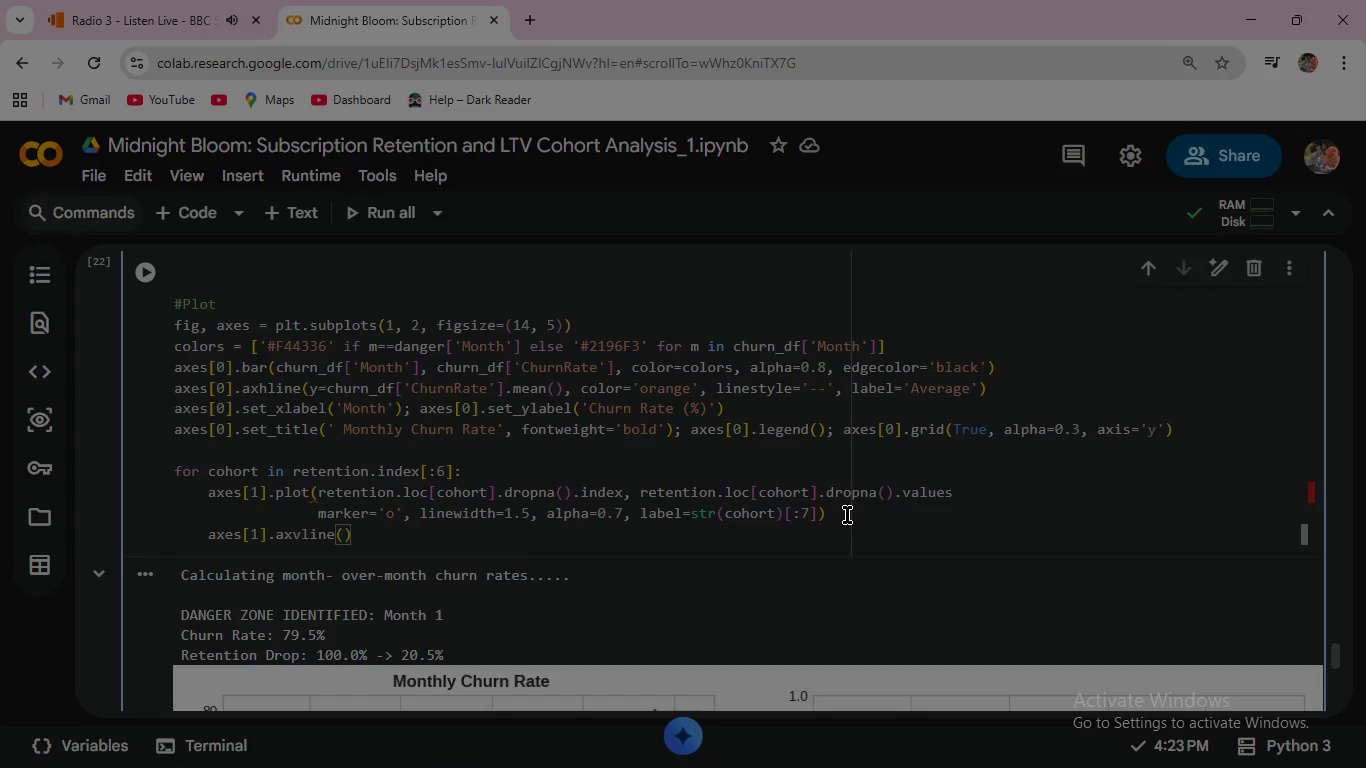 
left_click([957, 493])
 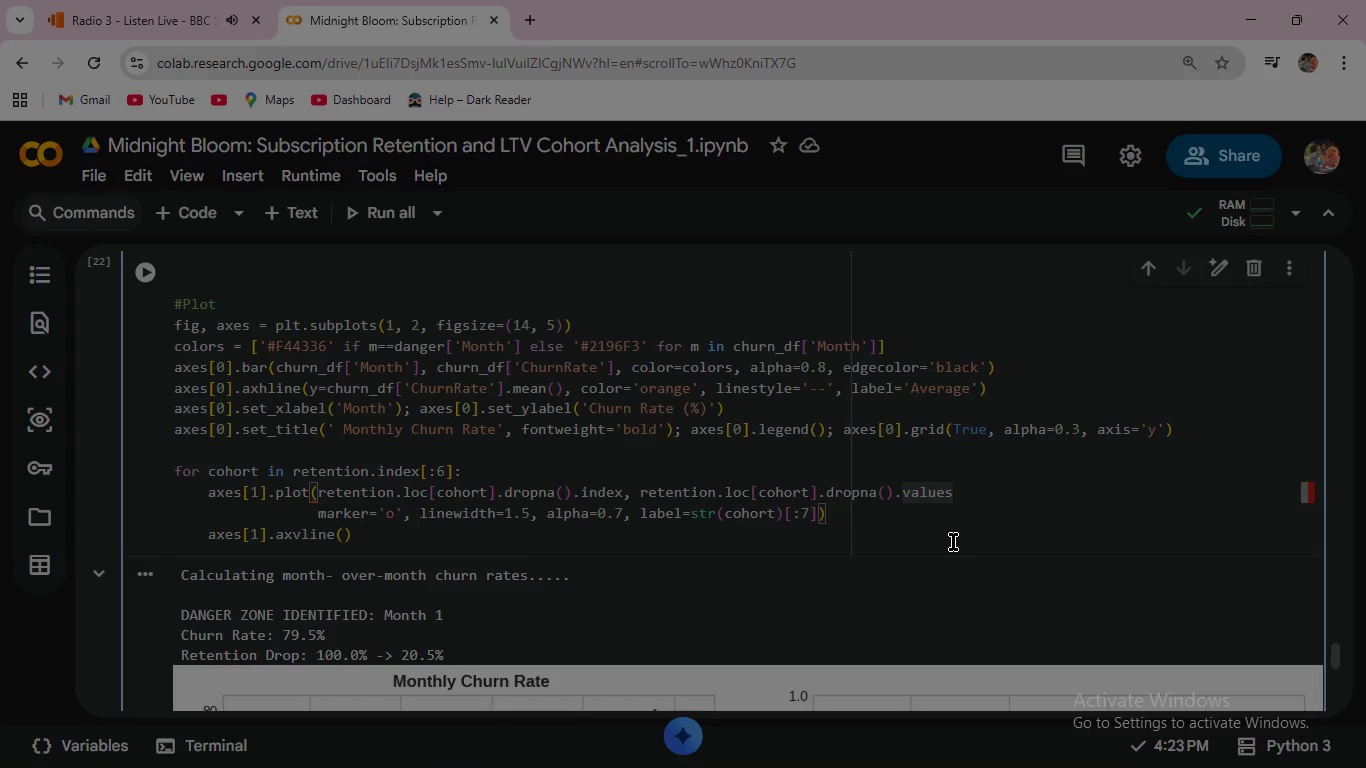 
key(Comma)
 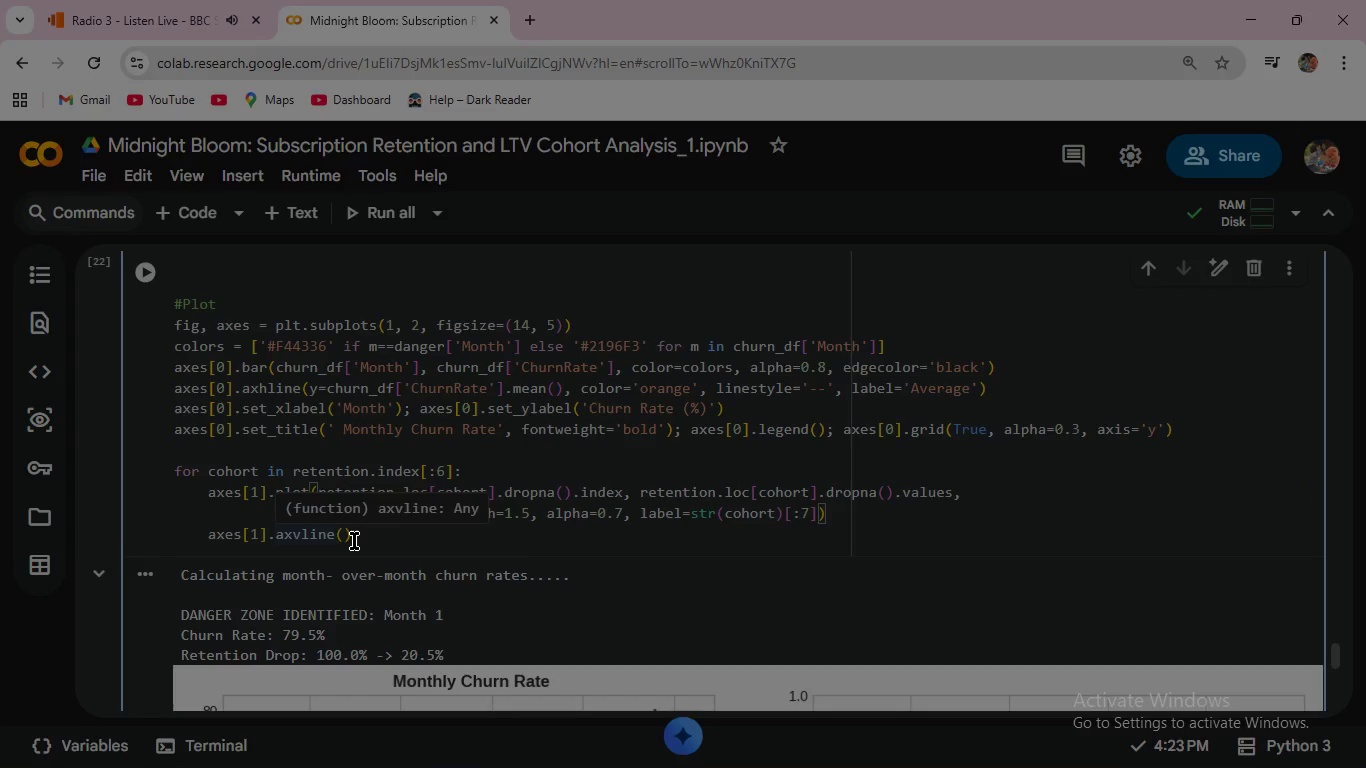 
left_click([344, 535])
 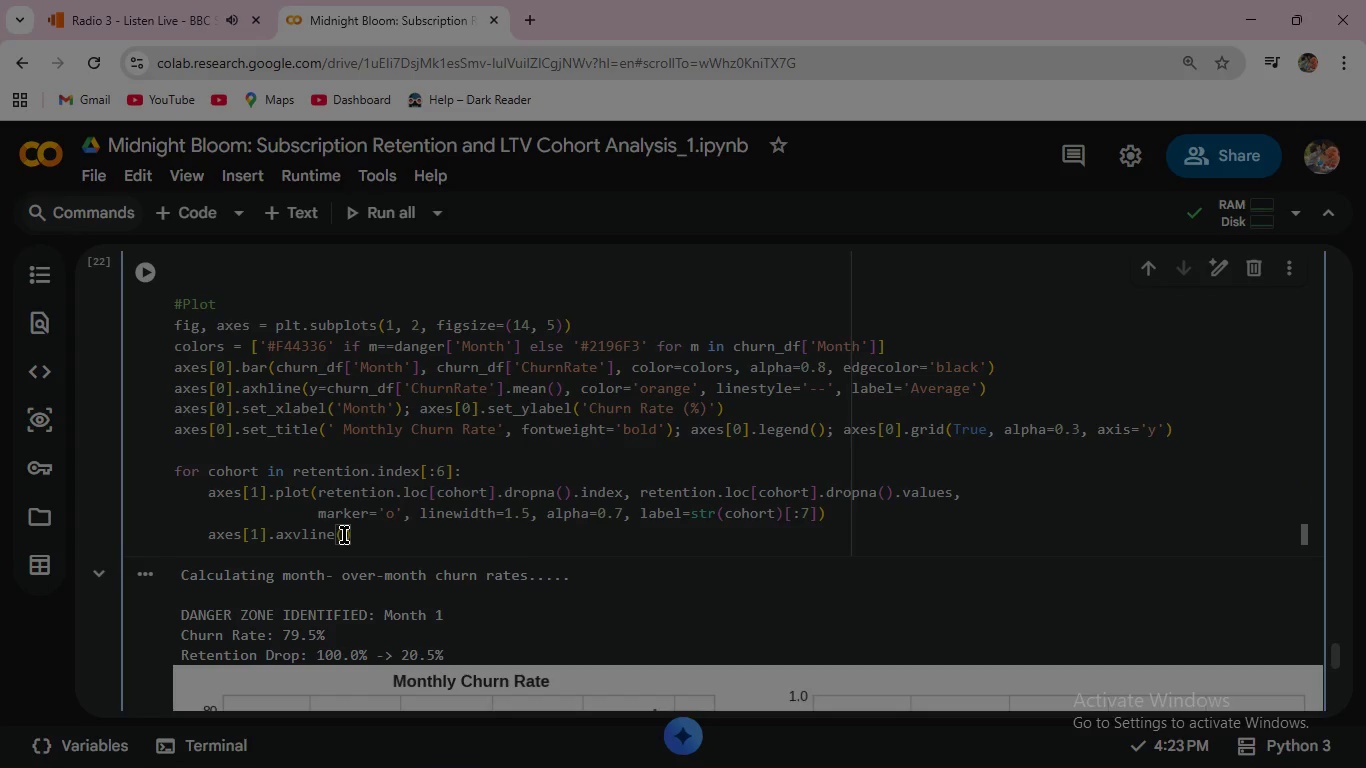 
wait(5.73)
 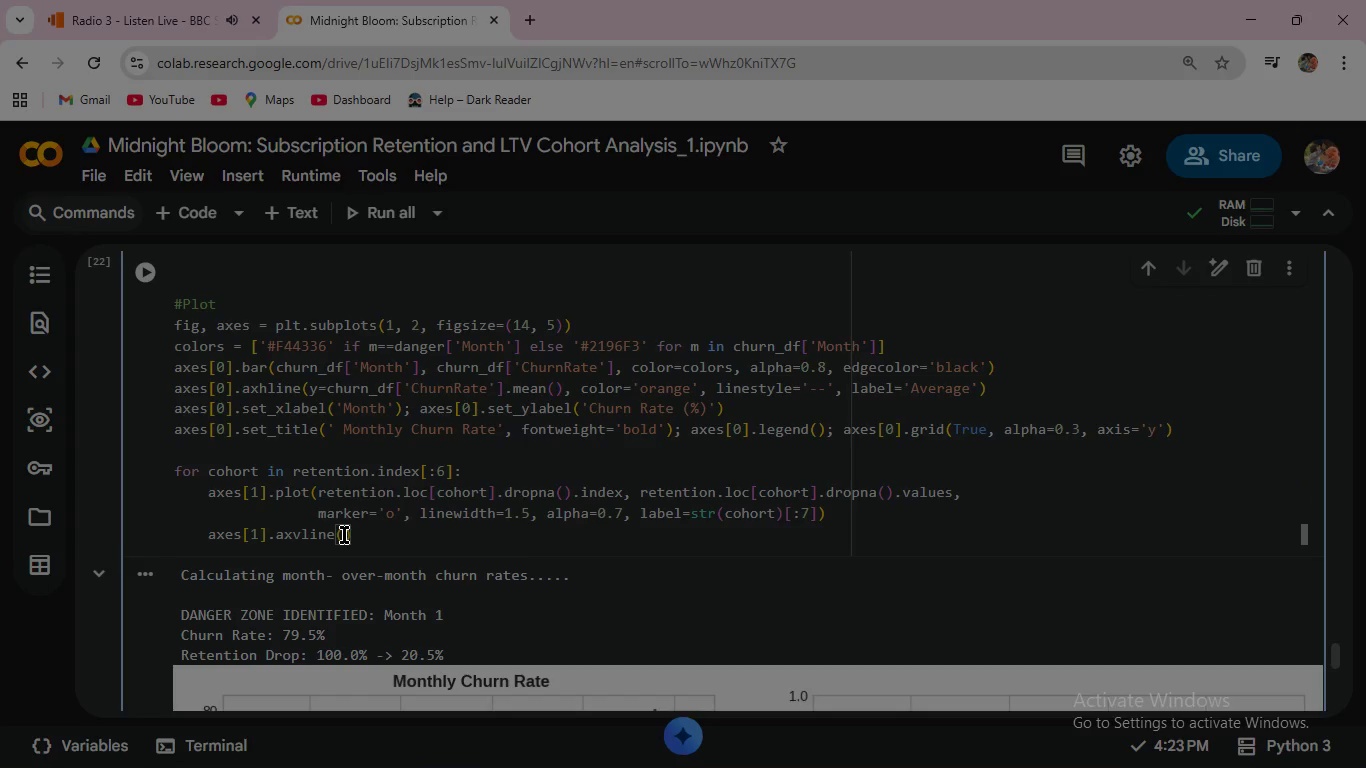 
left_click([344, 535])
 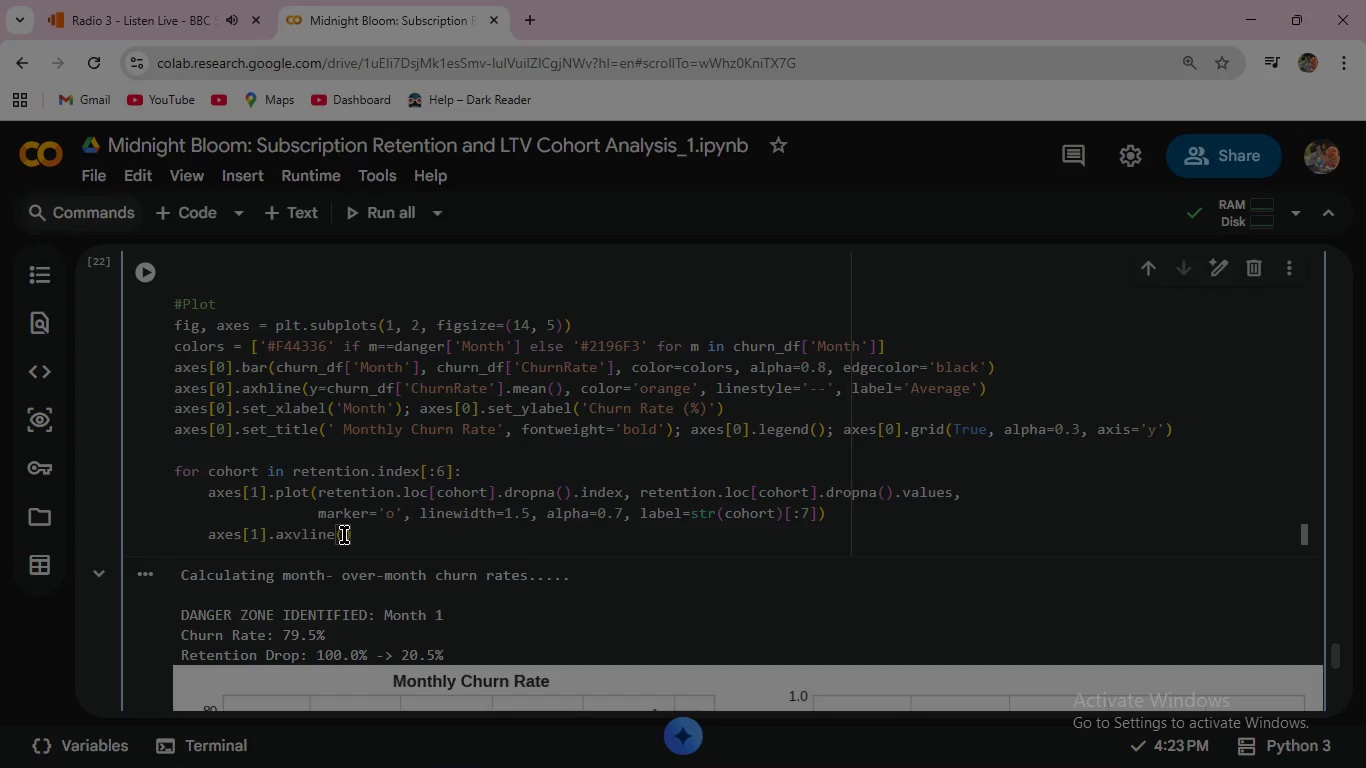 
type(x=danger['Month)
 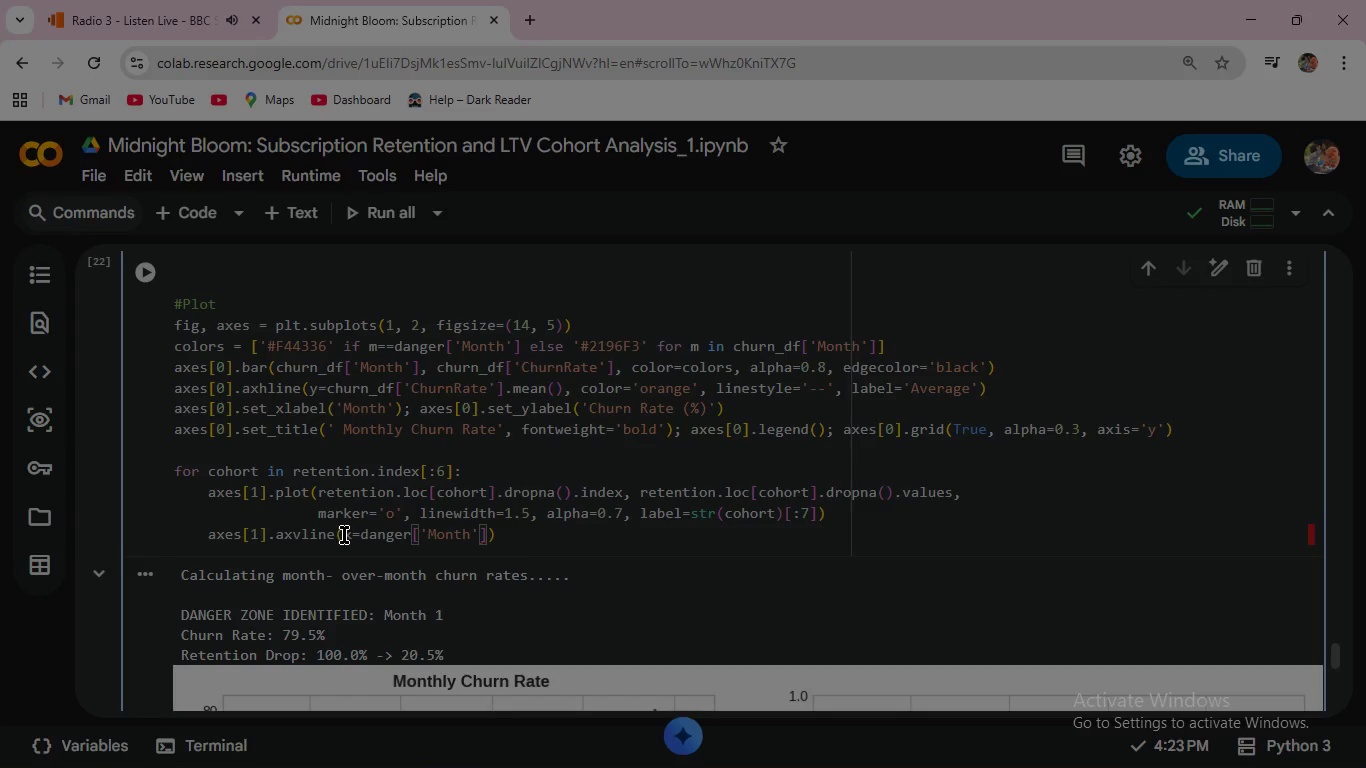 
key(ArrowRight)
 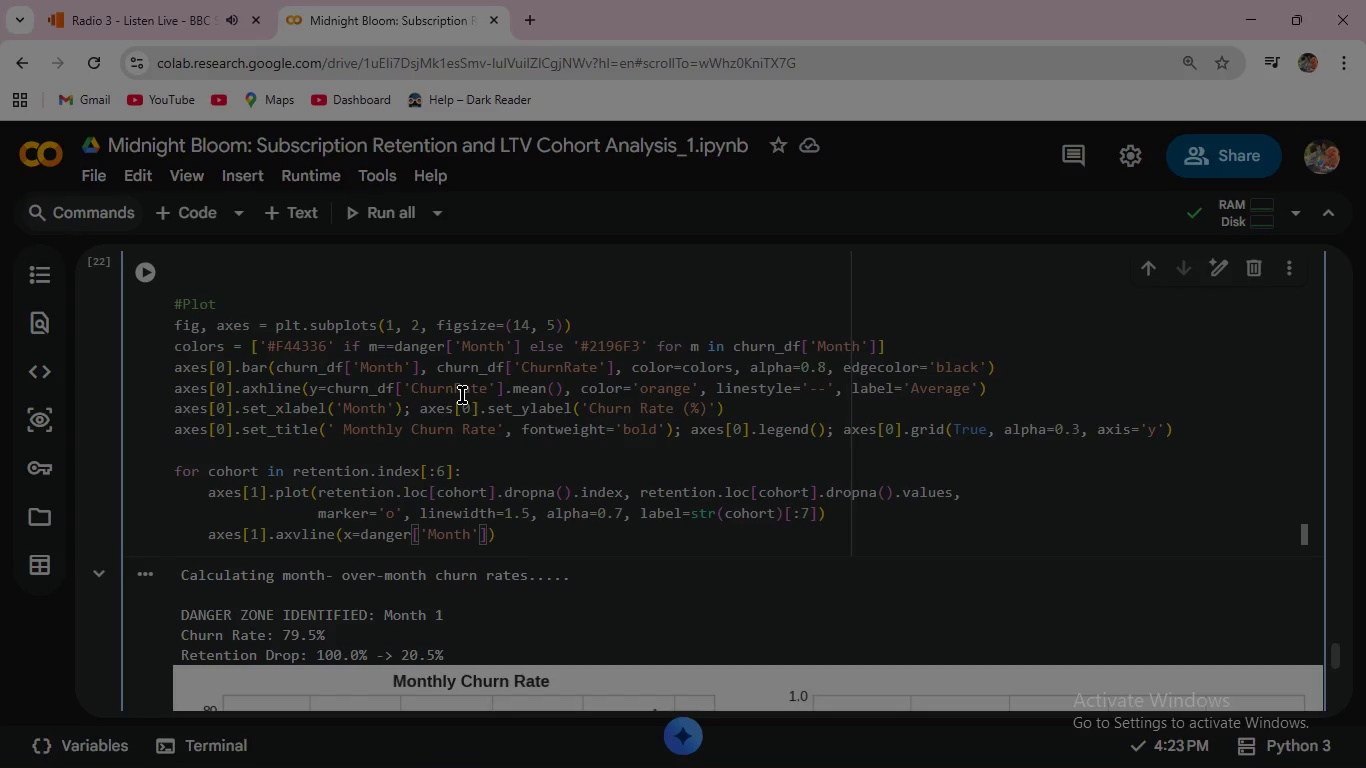 
wait(6.48)
 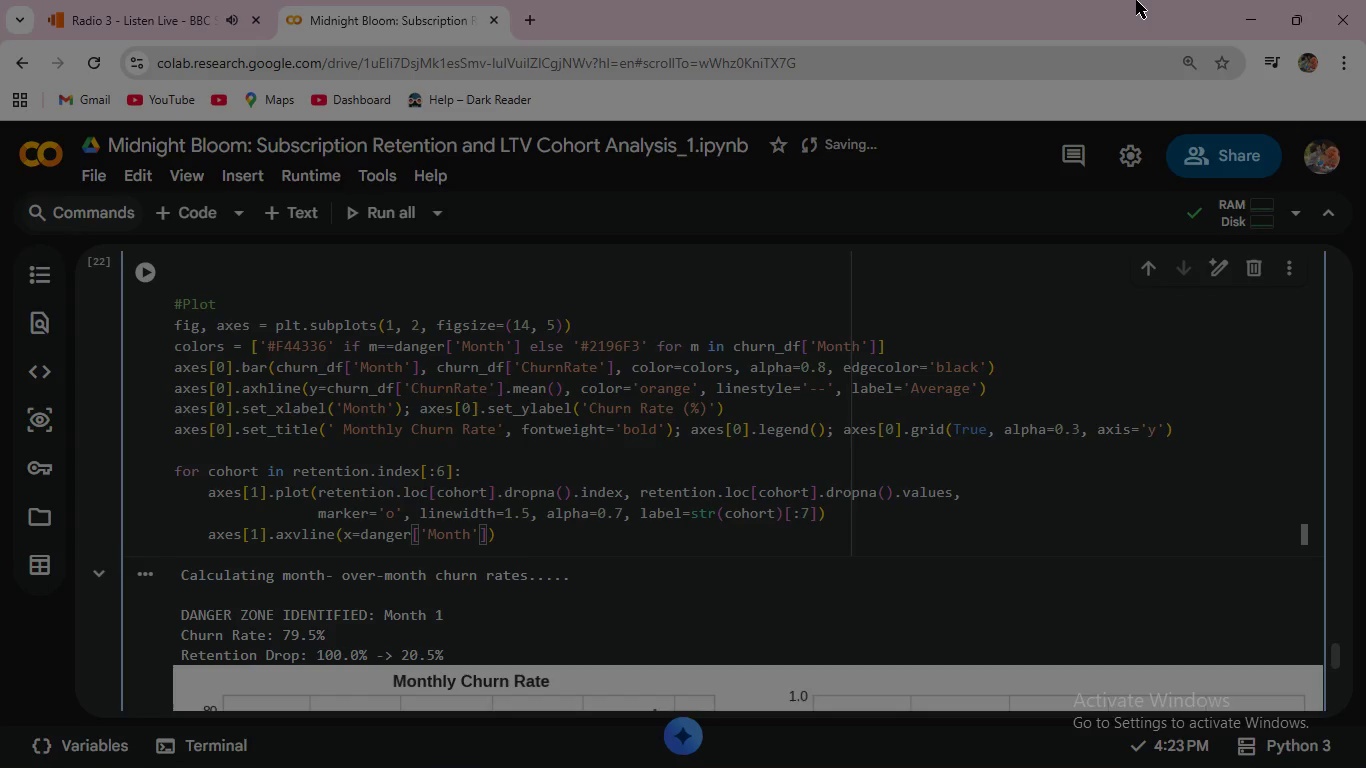 
left_click([487, 531])
 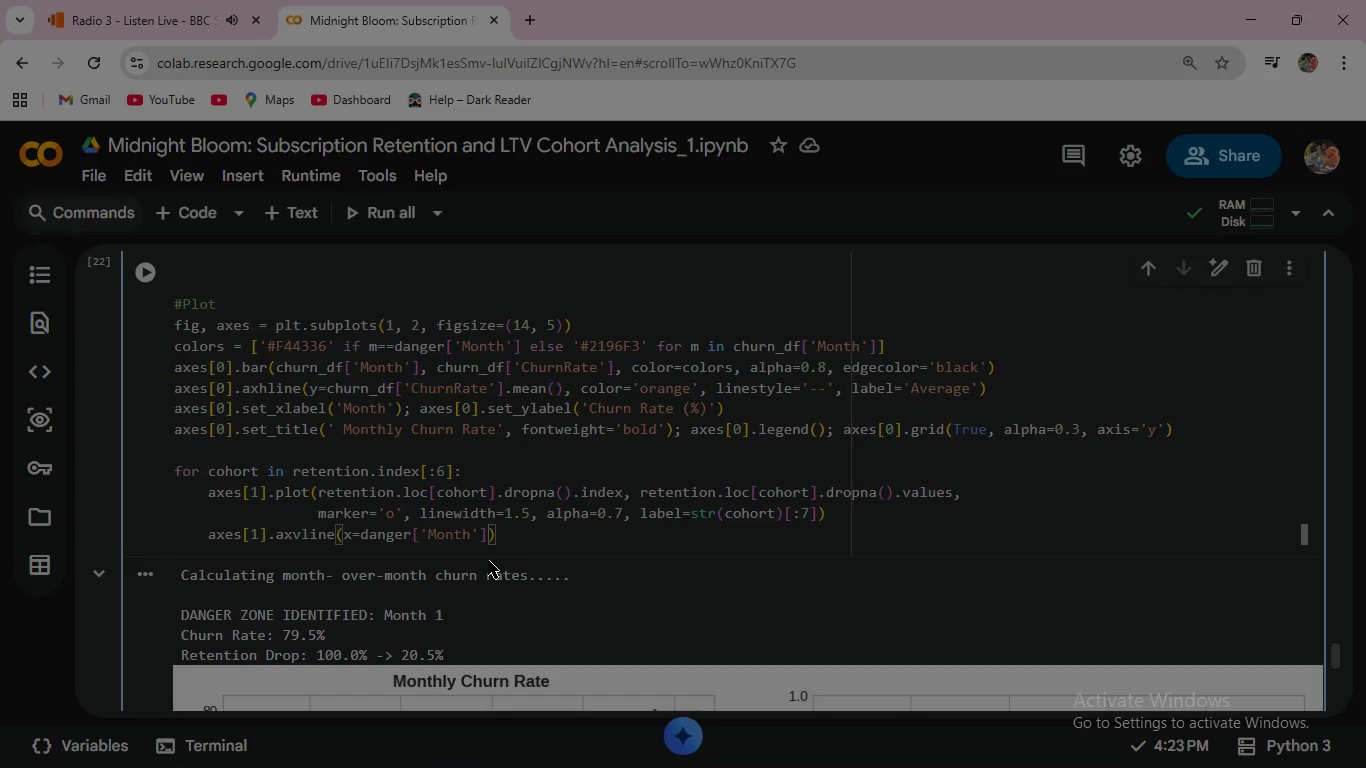 
type(, color=)
 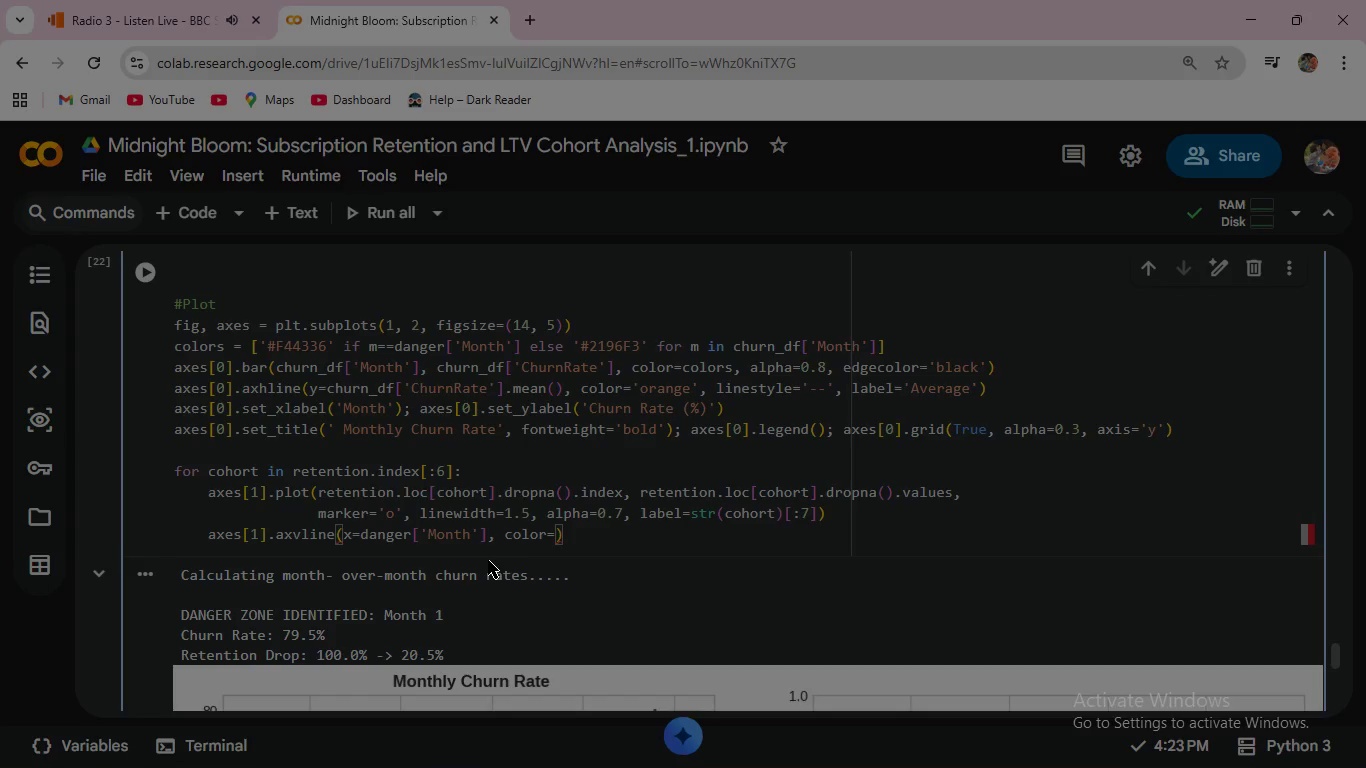 
wait(6.06)
 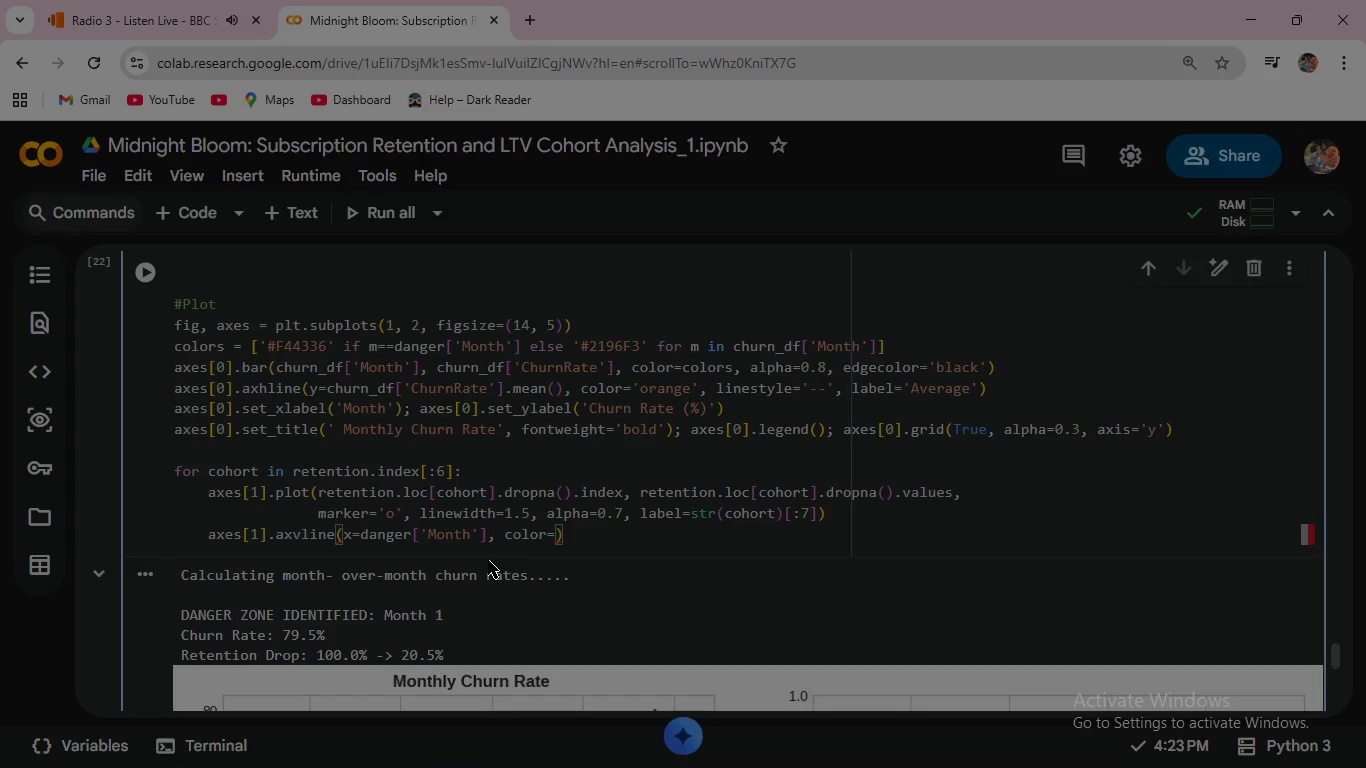 
type('red)
 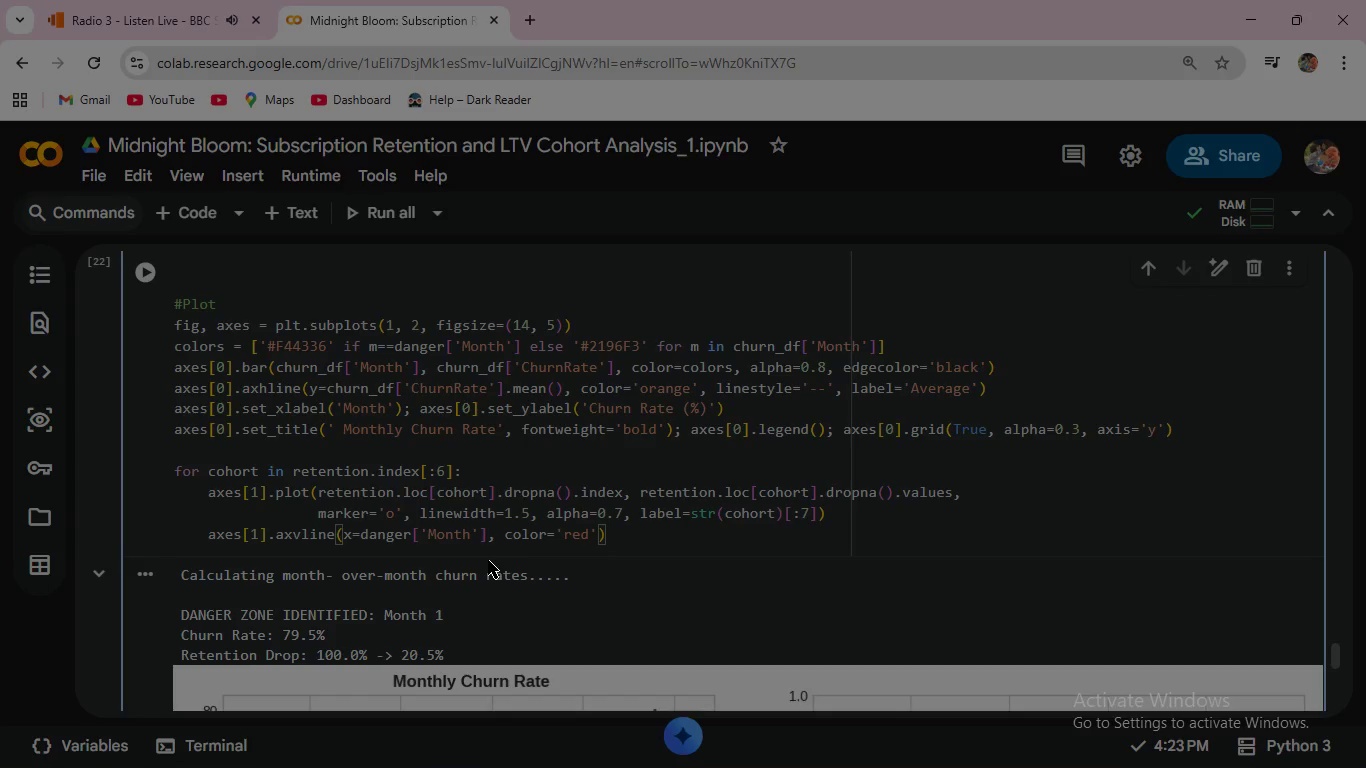 
key(ArrowRight)
 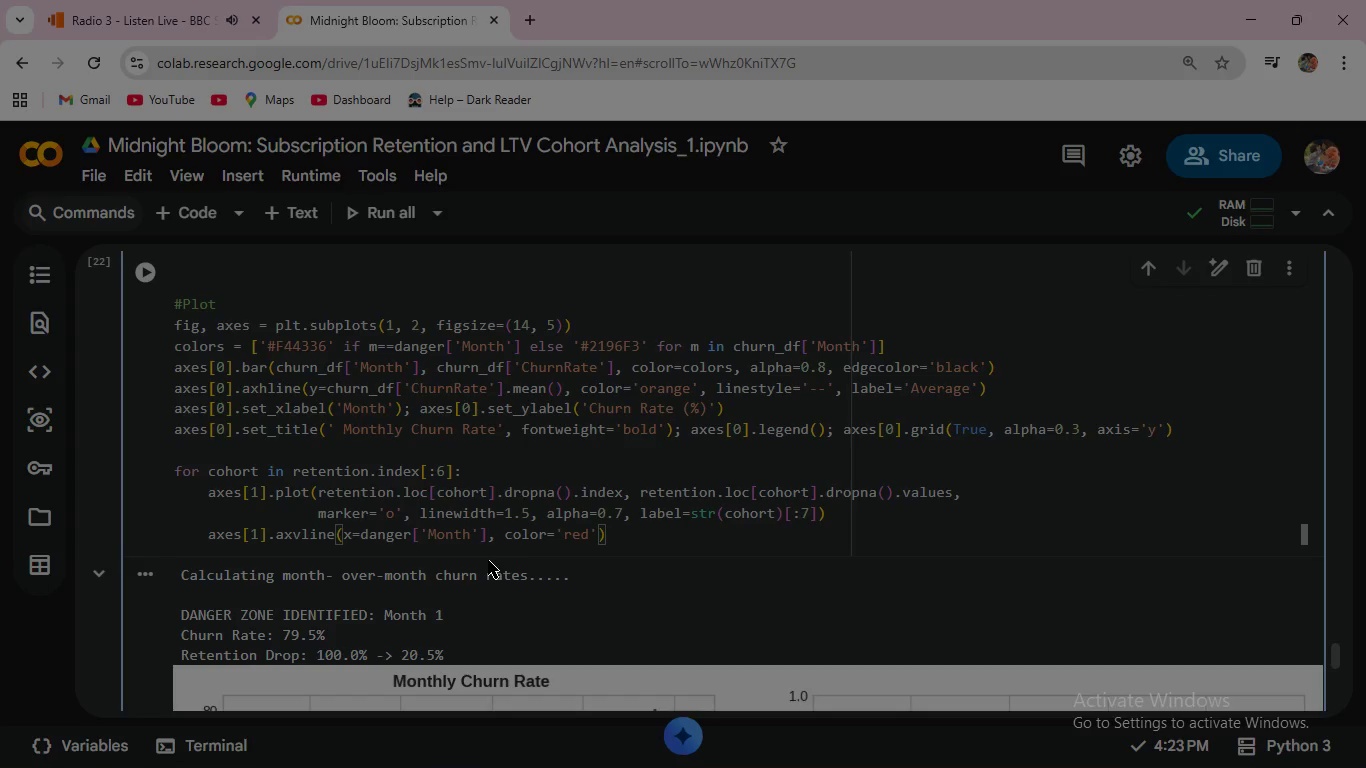 
type(, linestyle='--)
 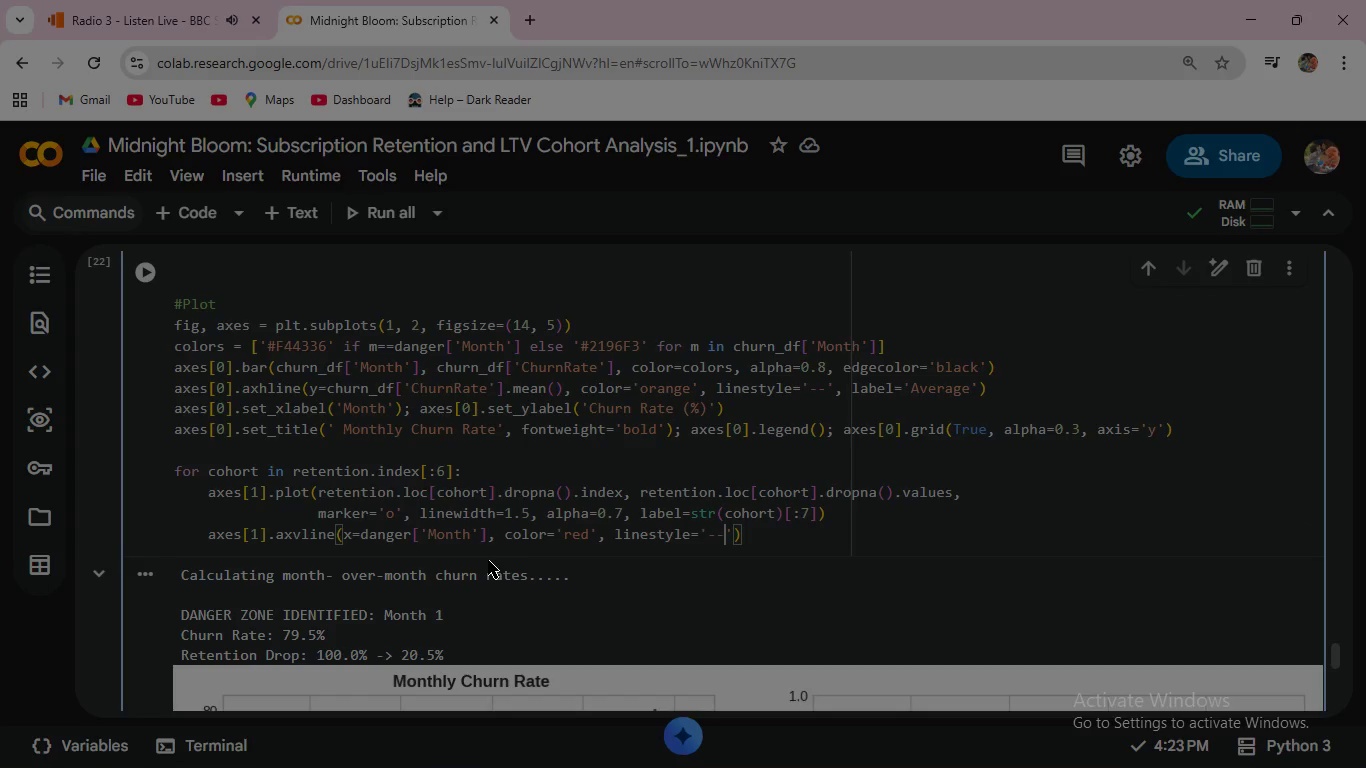 
key(ArrowRight)
 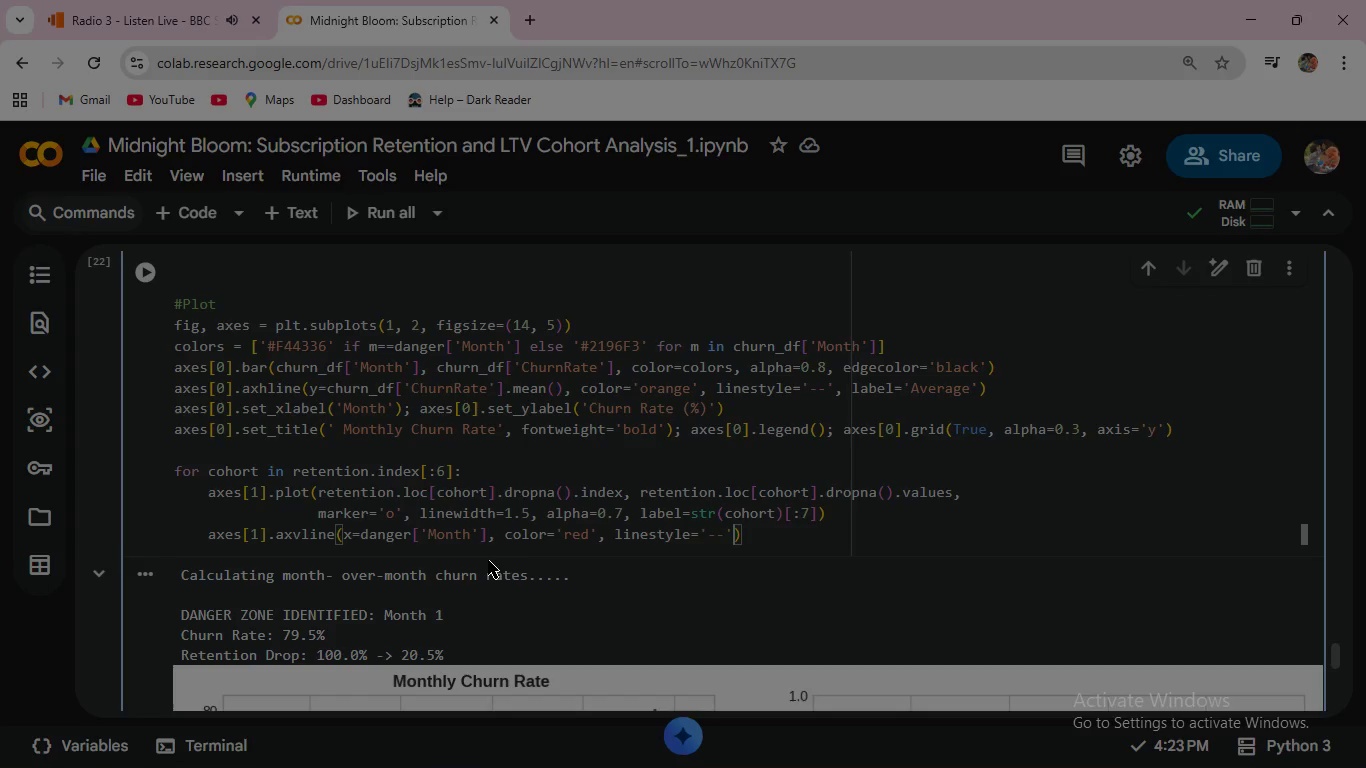 
type(, linewi)
 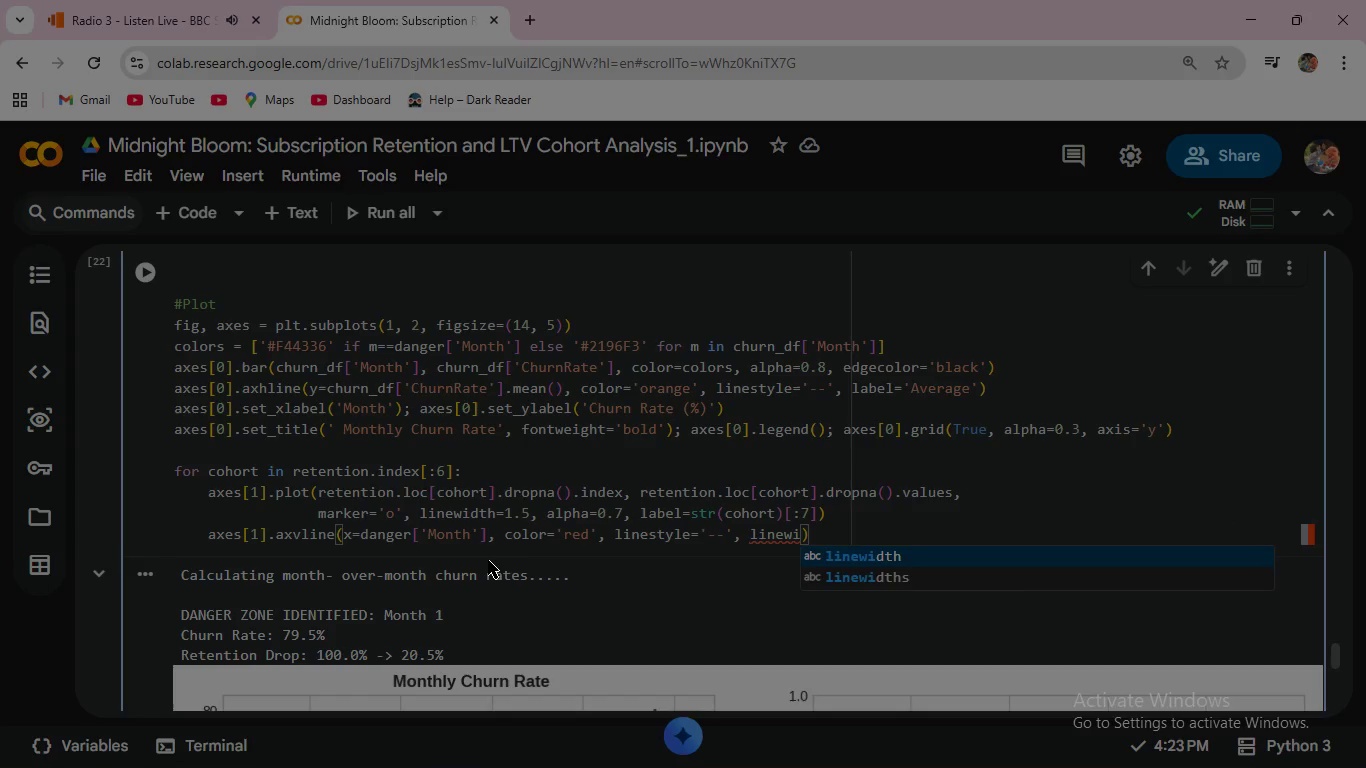 
key(Enter)
 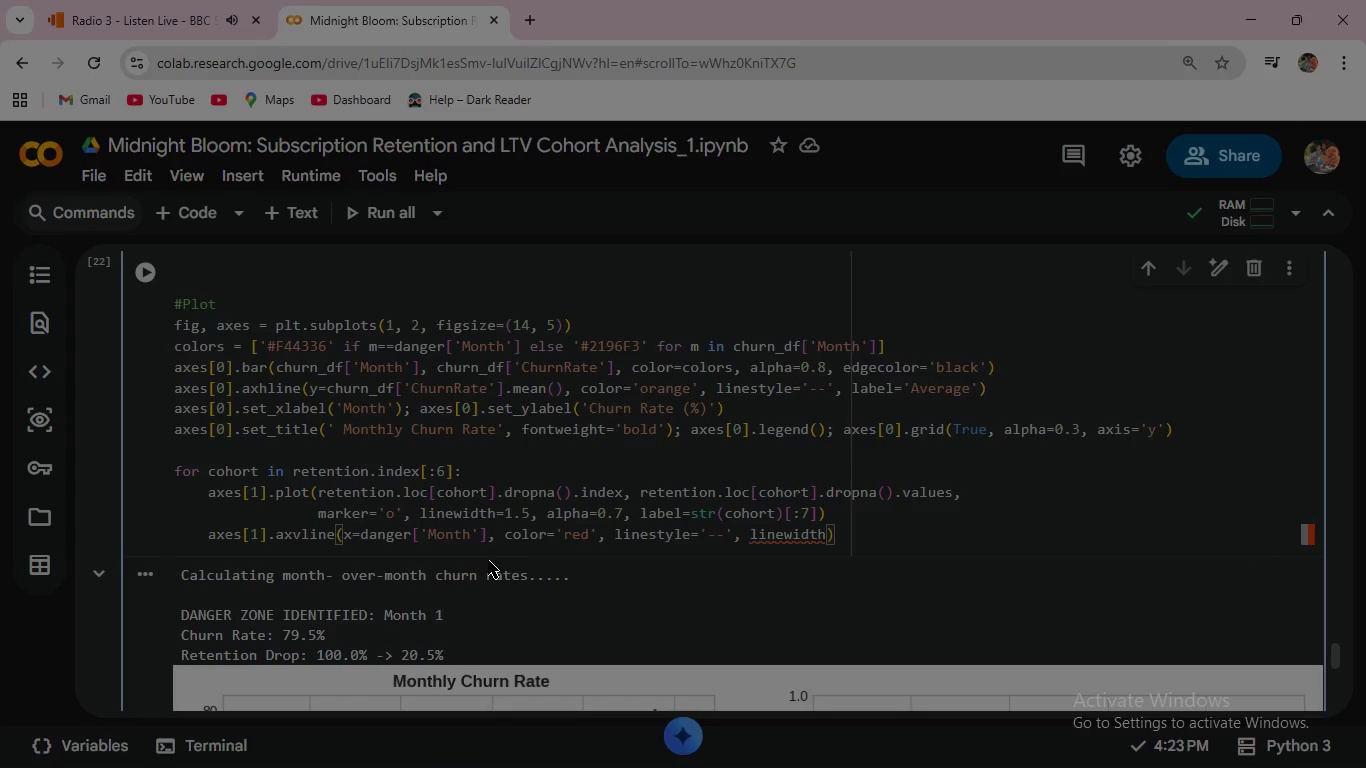 
type(=2, label=f')
 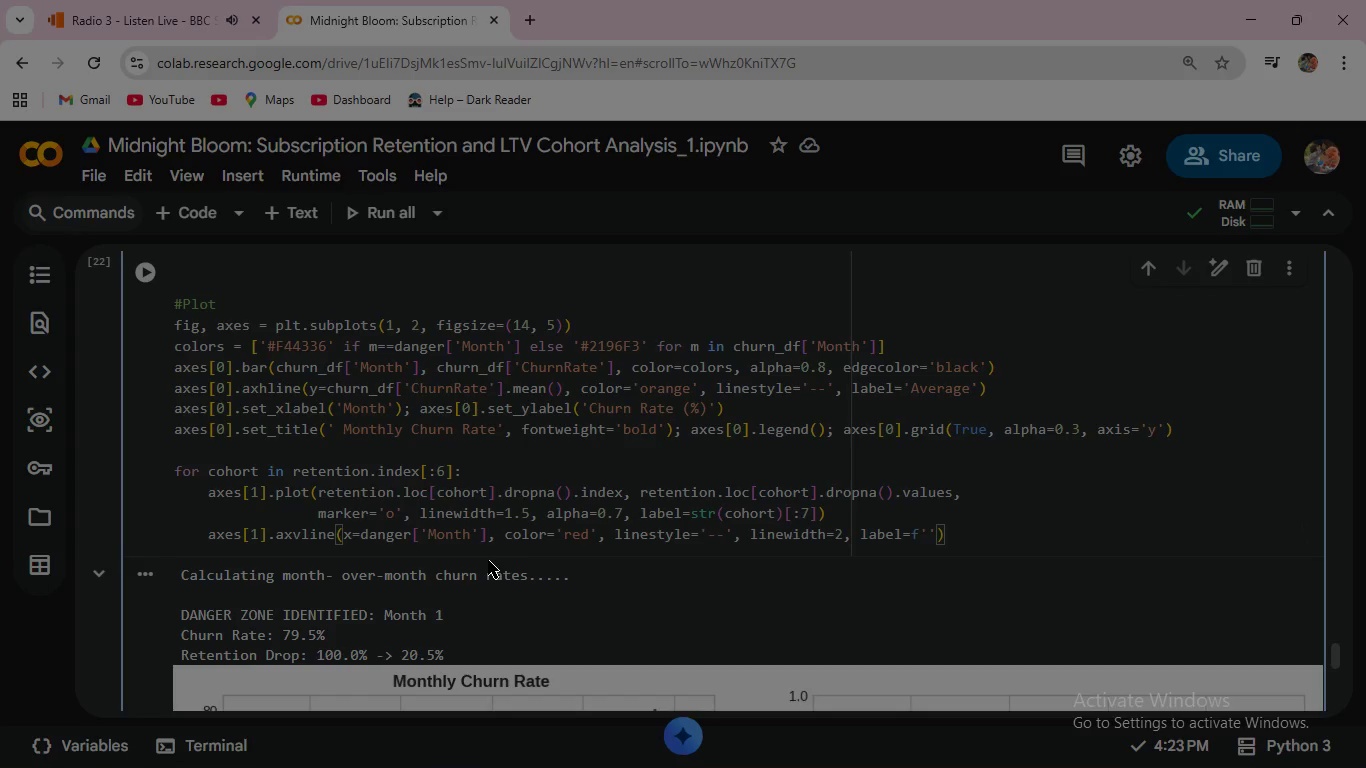 
wait(5.08)
 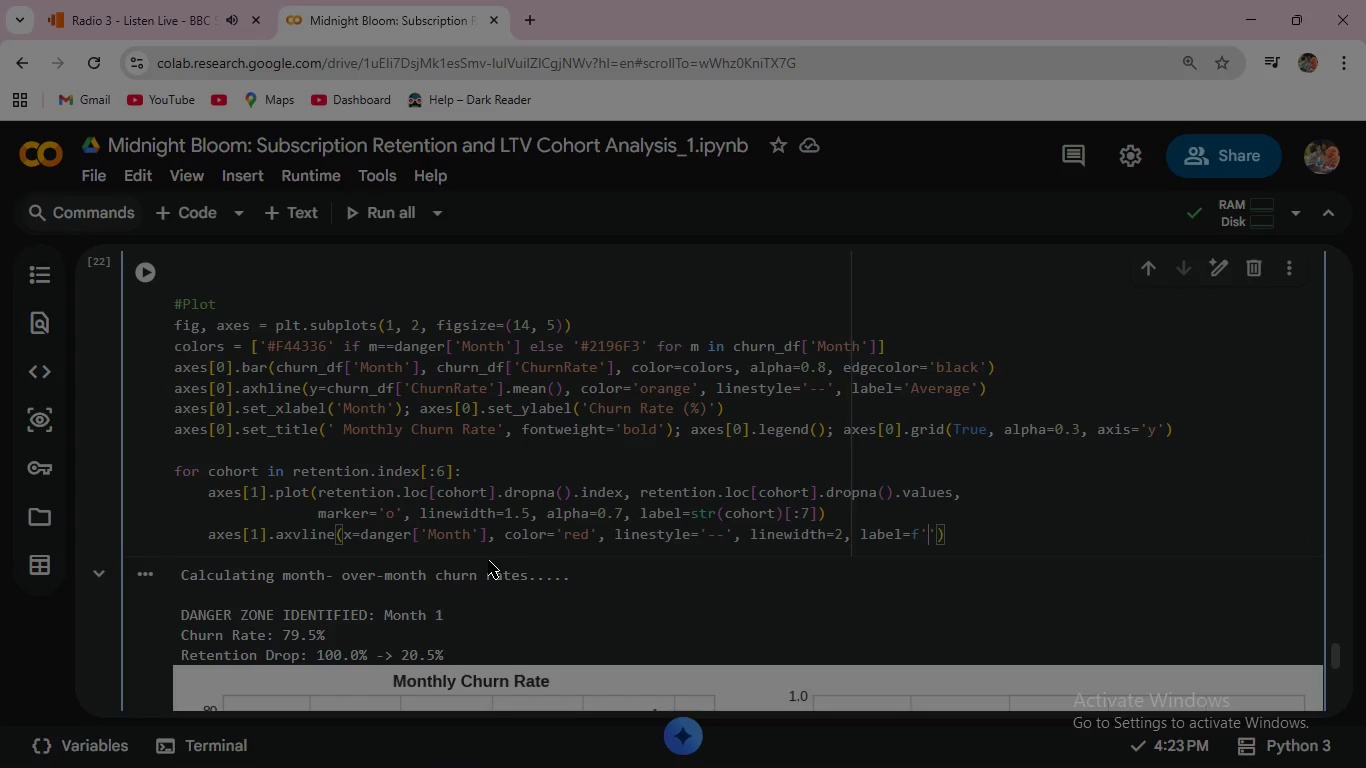 
type(Dangr Zone (M{int)
 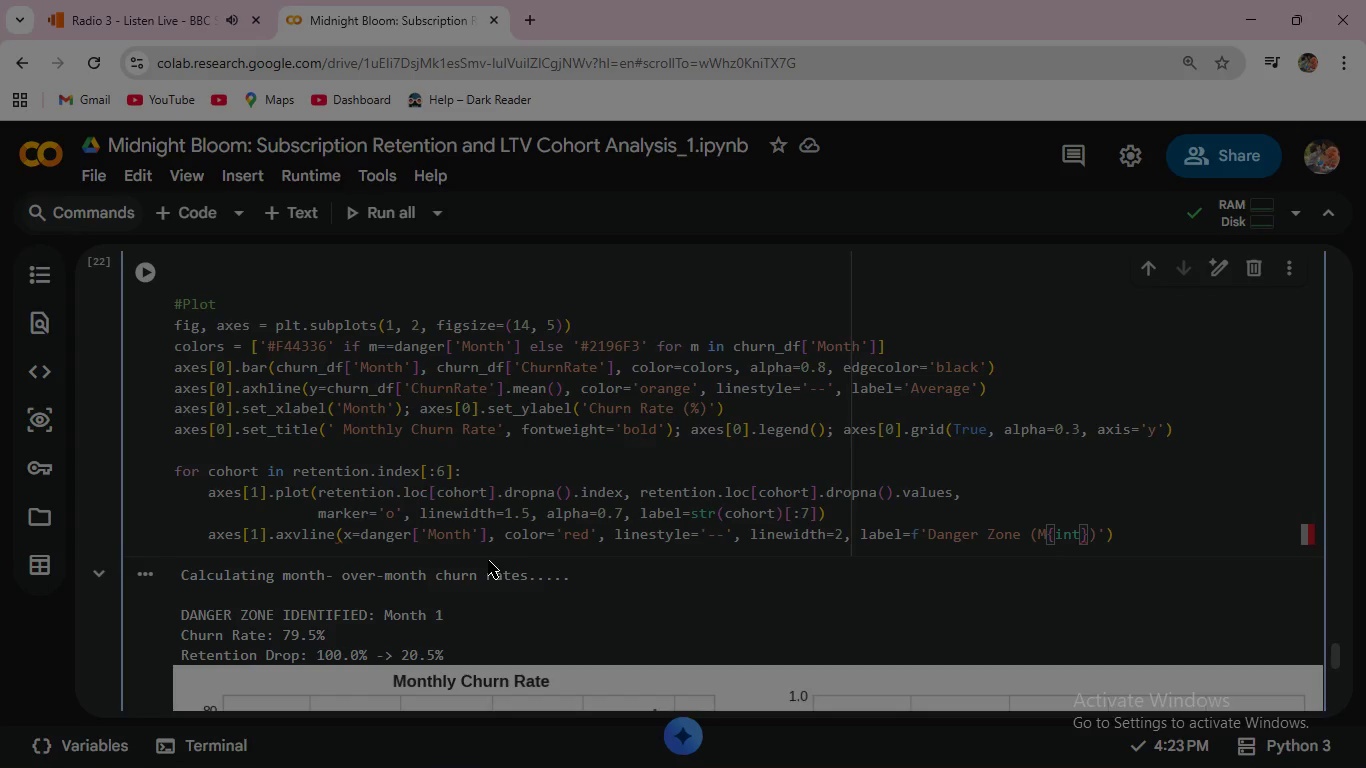 
type((danger["Month)
 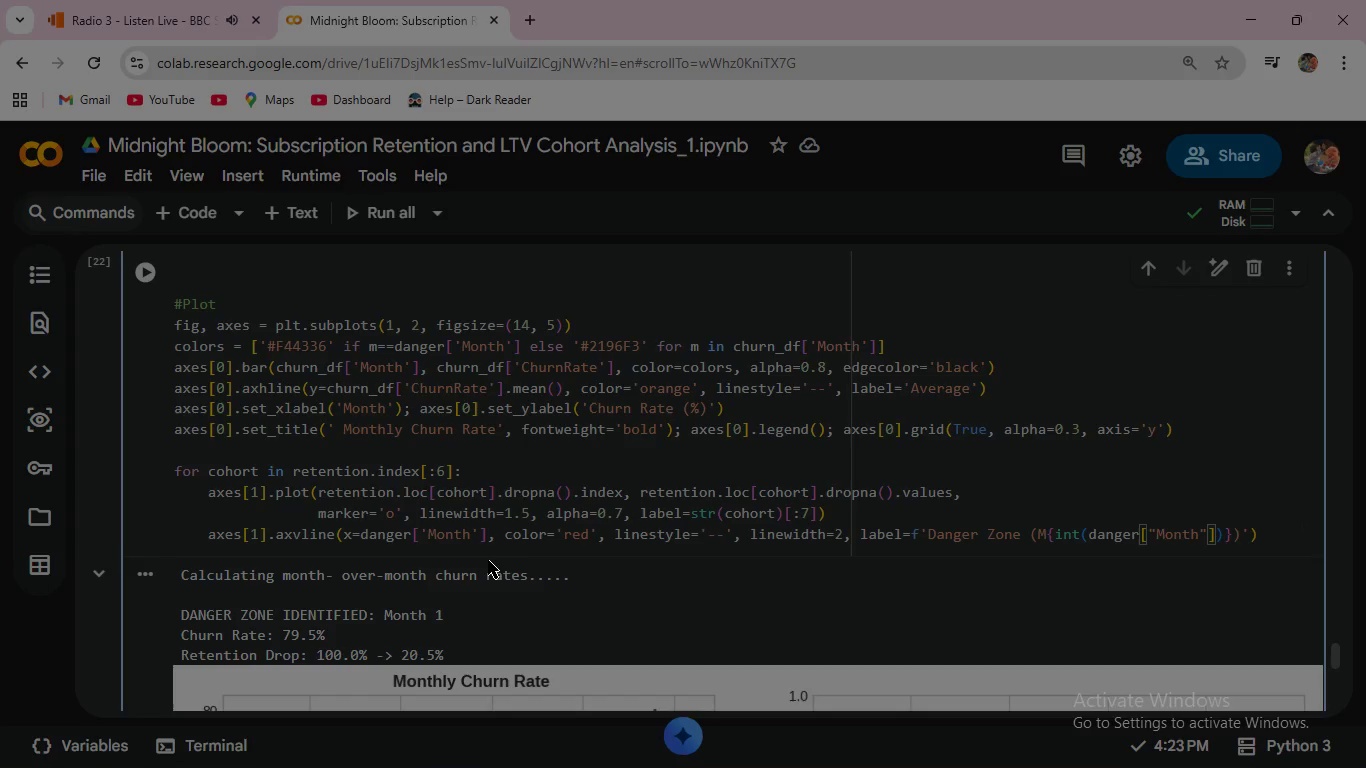 
wait(6.06)
 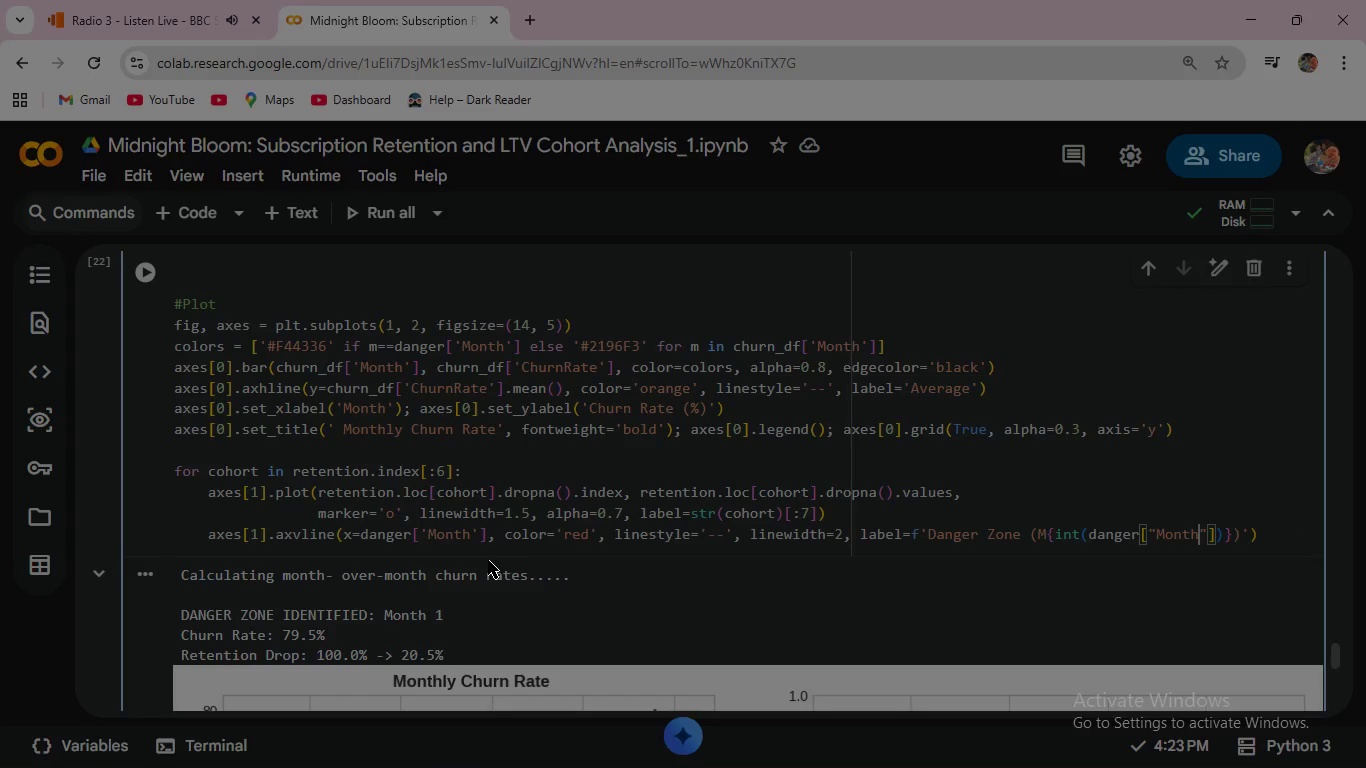 
left_click([1260, 534])
 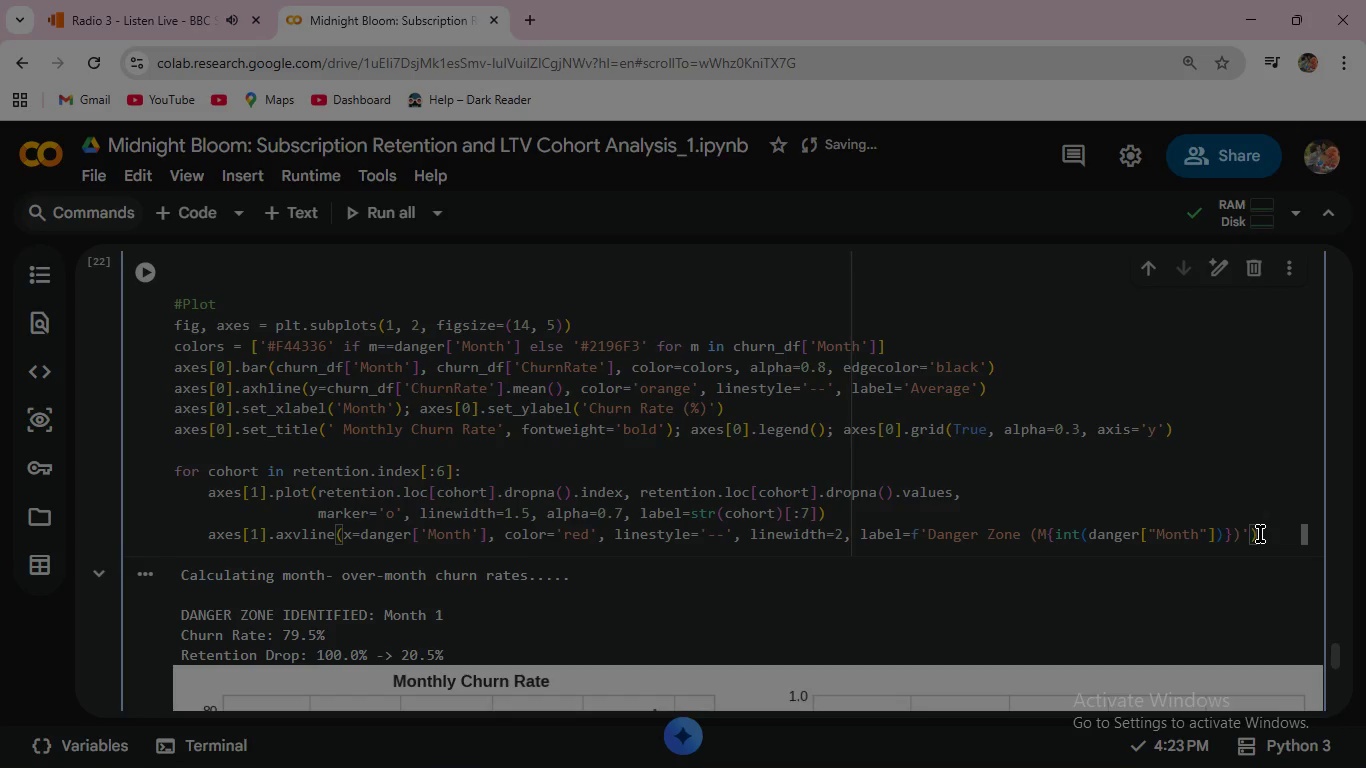 
key(Enter)
 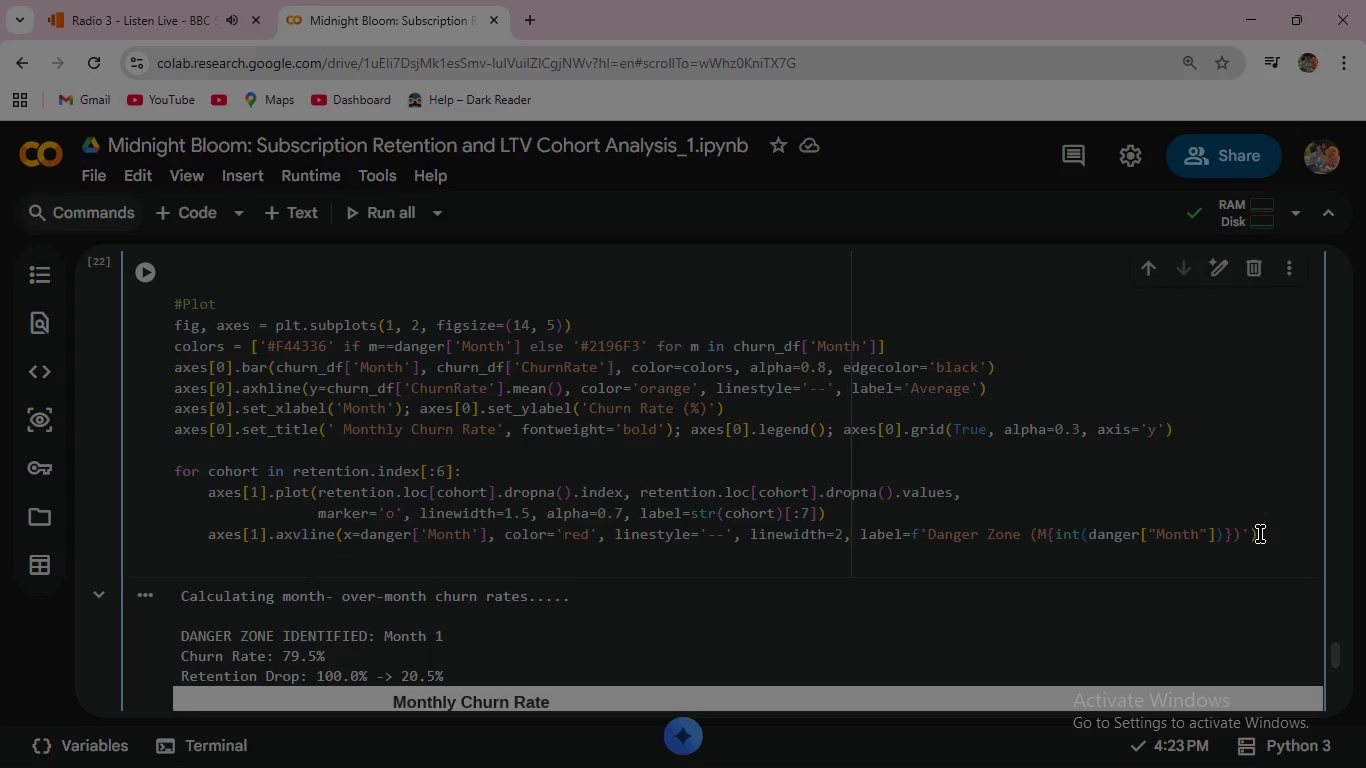 
wait(6.41)
 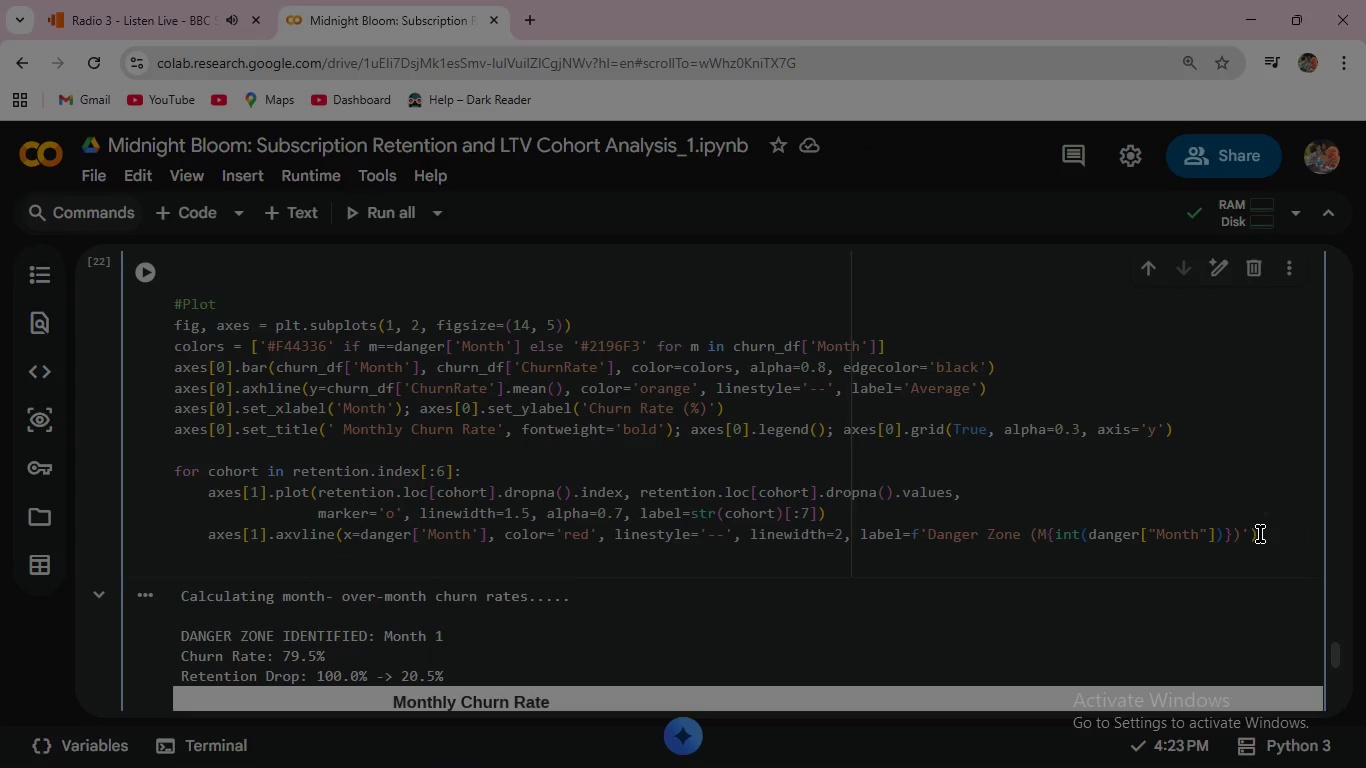 
type(axes[1)
 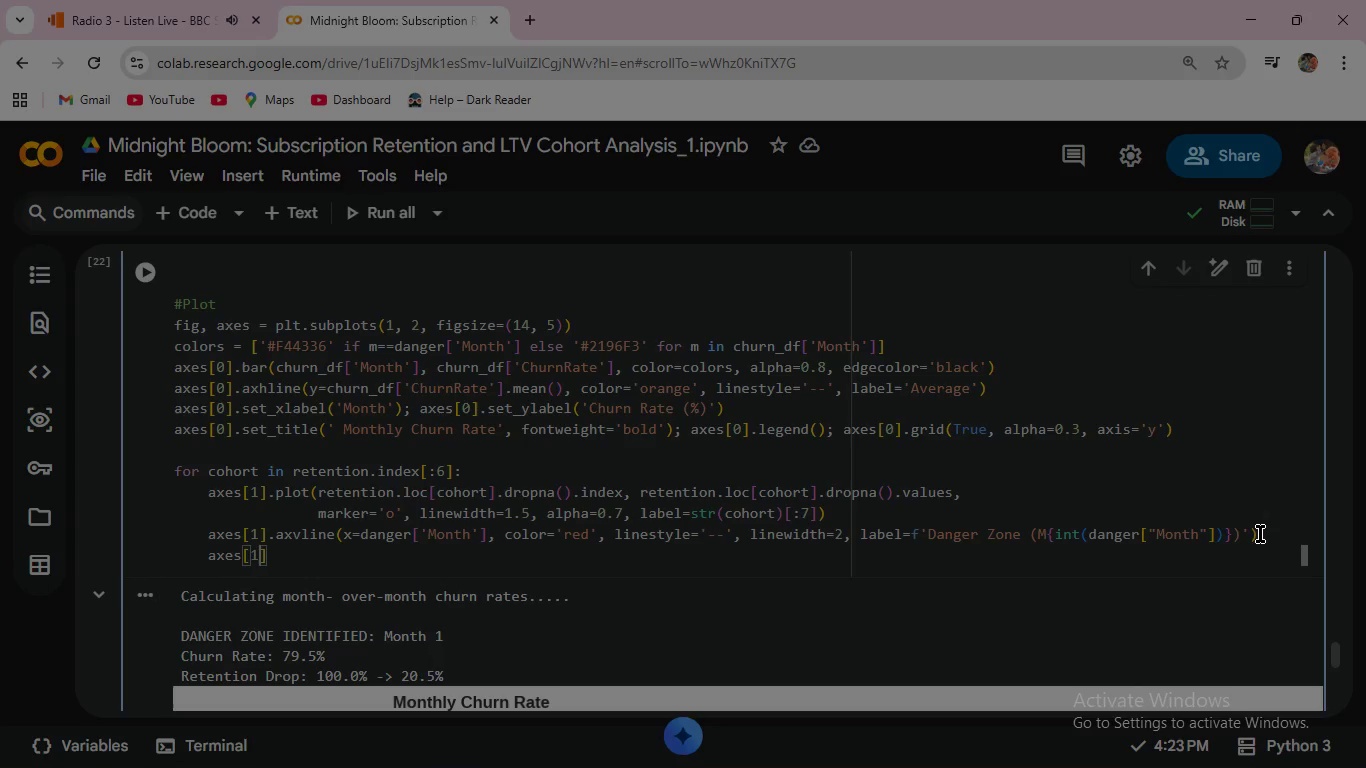 
key(ArrowRight)
 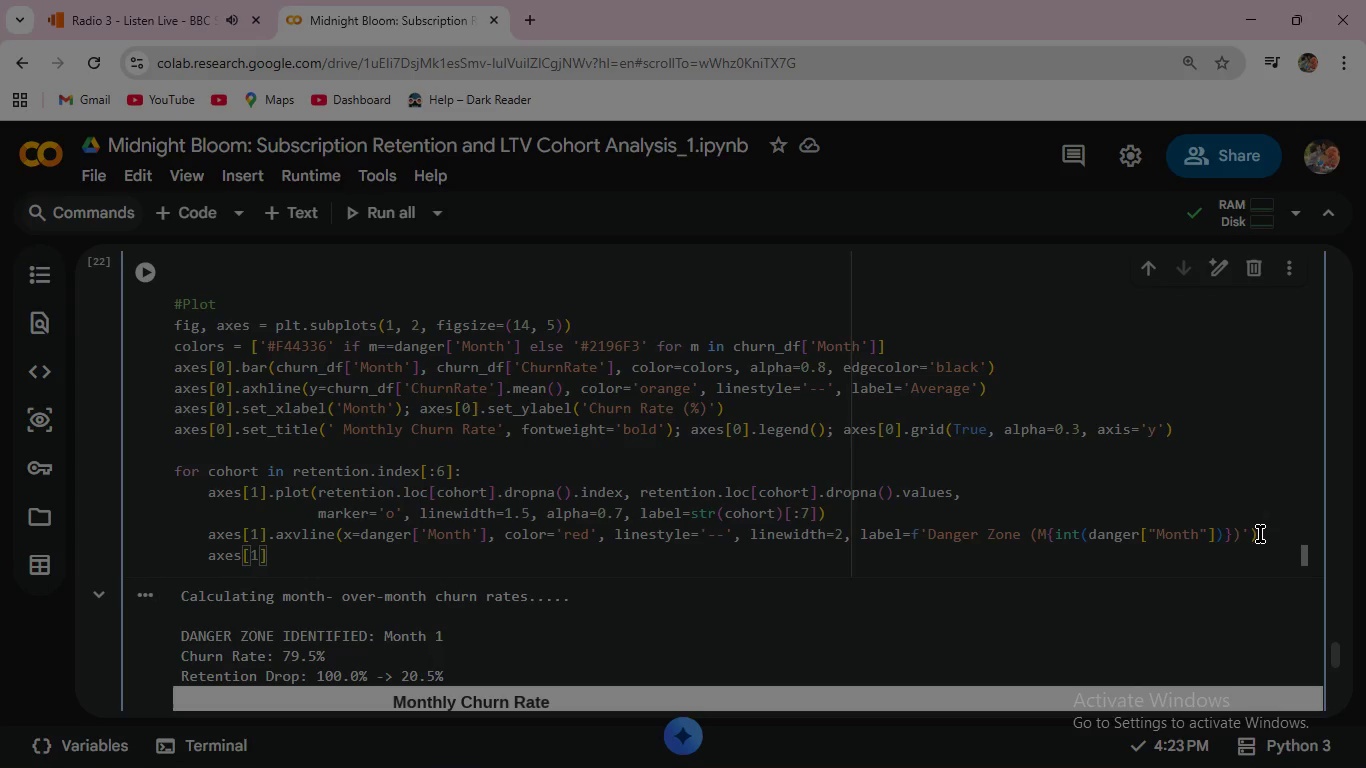 
key(ArrowRight)
 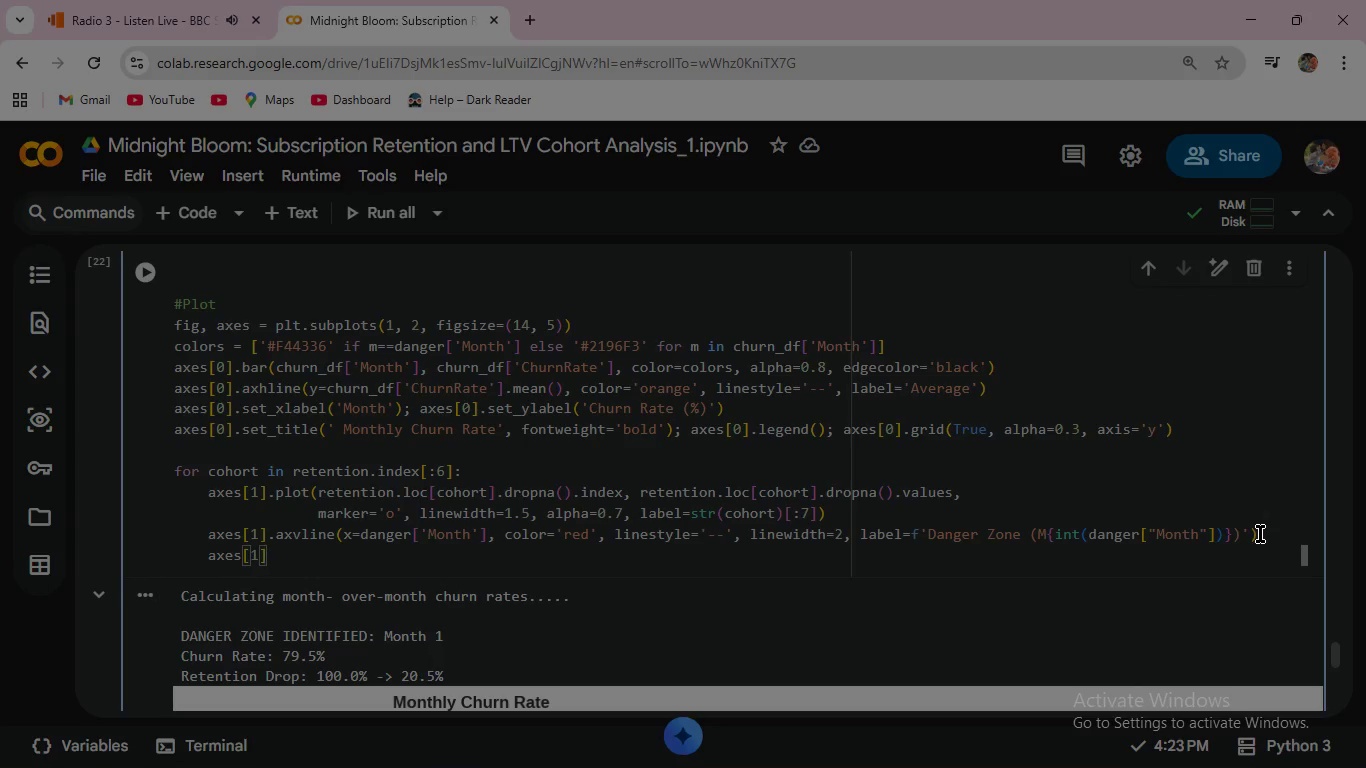 
type(.set_xlabel(")
 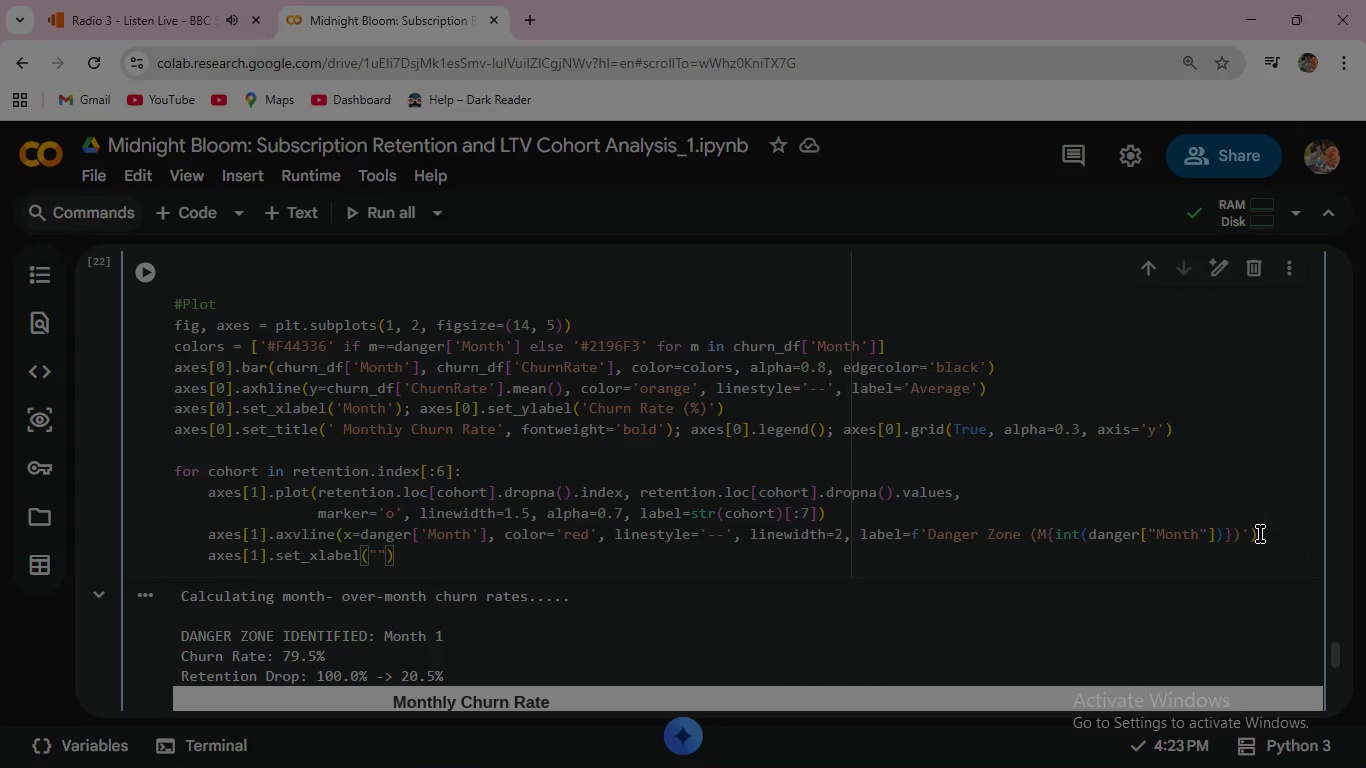 
key(ArrowRight)
 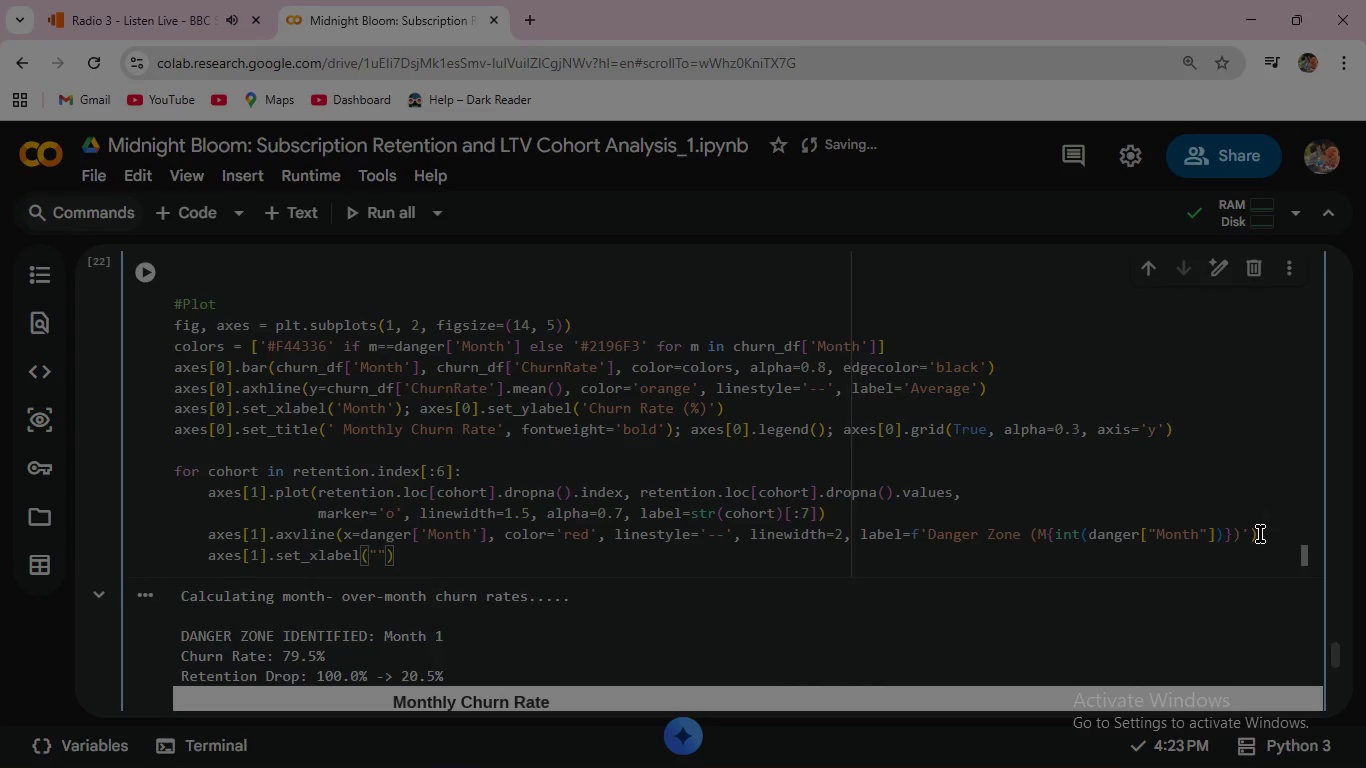 
key(Backspace)
key(Backspace)
type('Months Since Acquisition)
 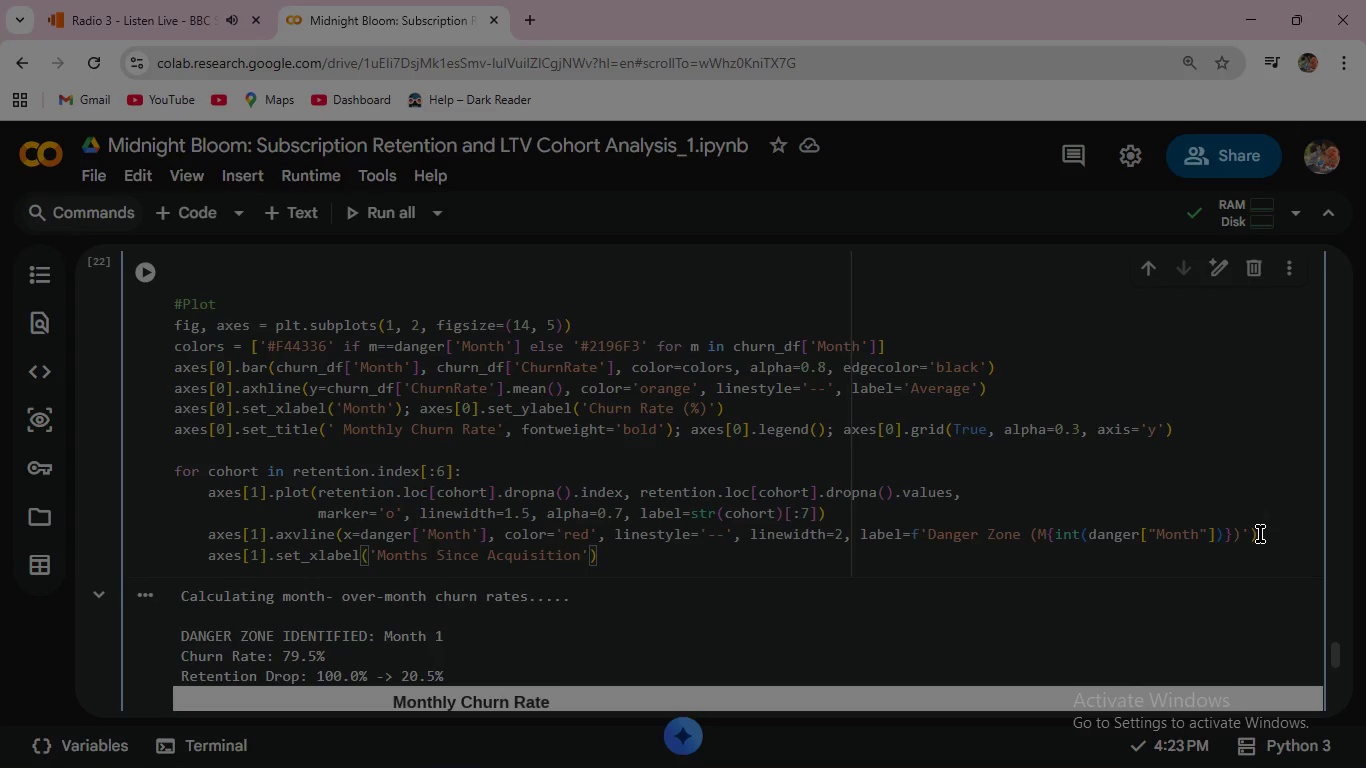 
wait(5.16)
 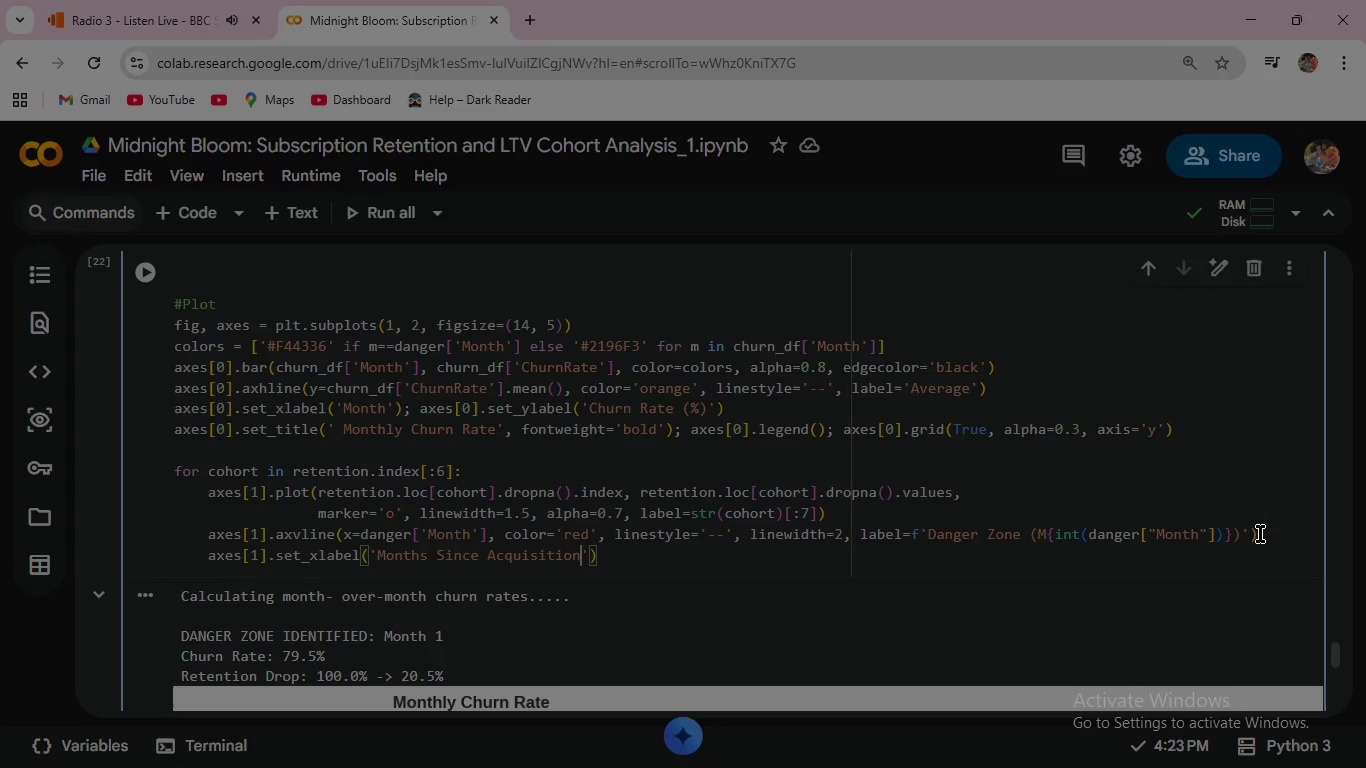 
key(ArrowRight)
 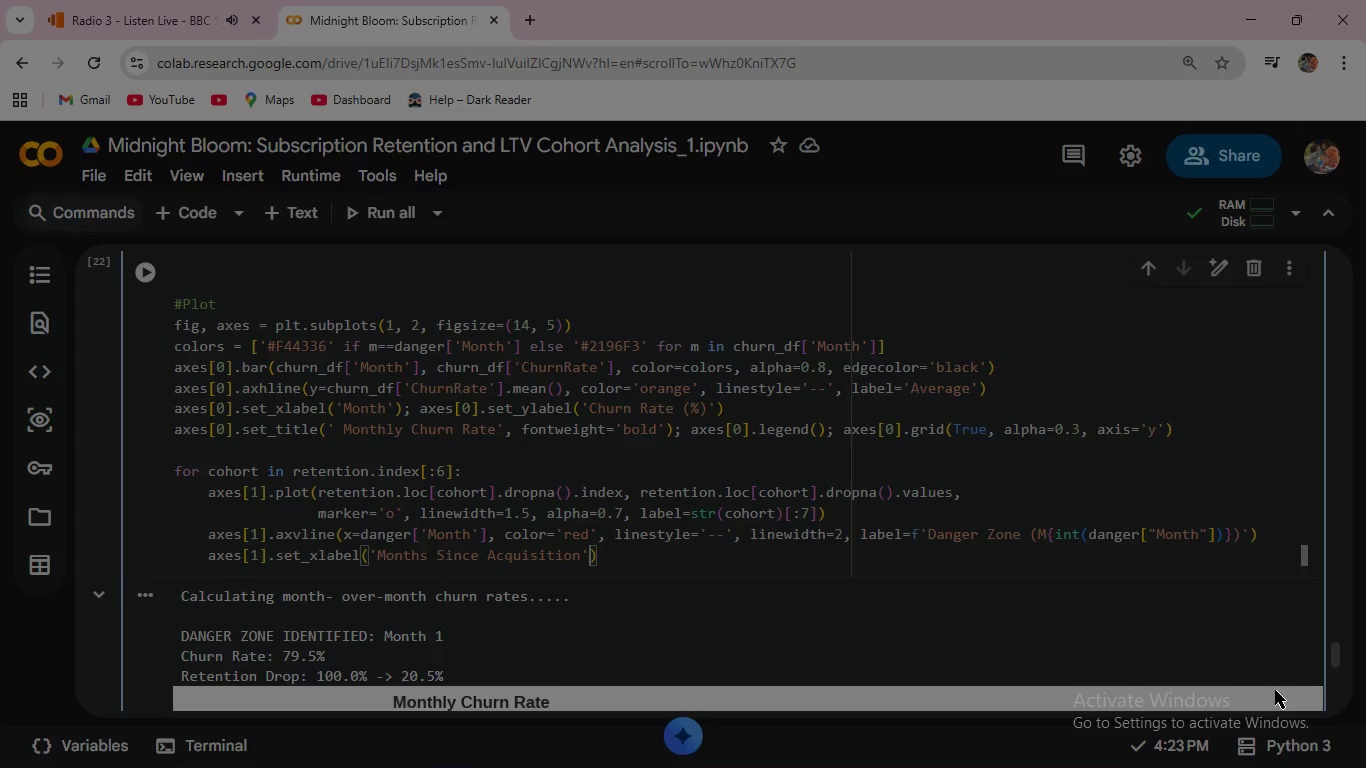 
key(ArrowRight)
 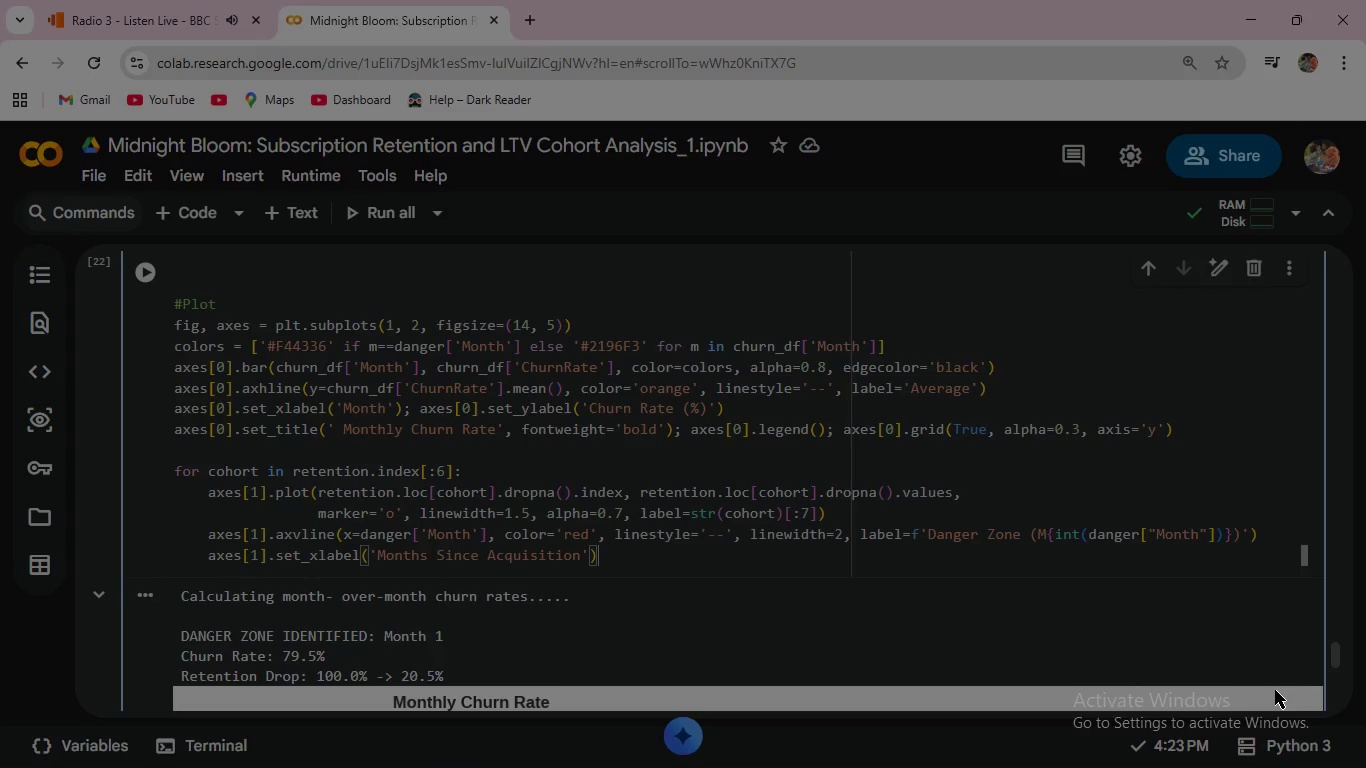 
type(; axes[1)
 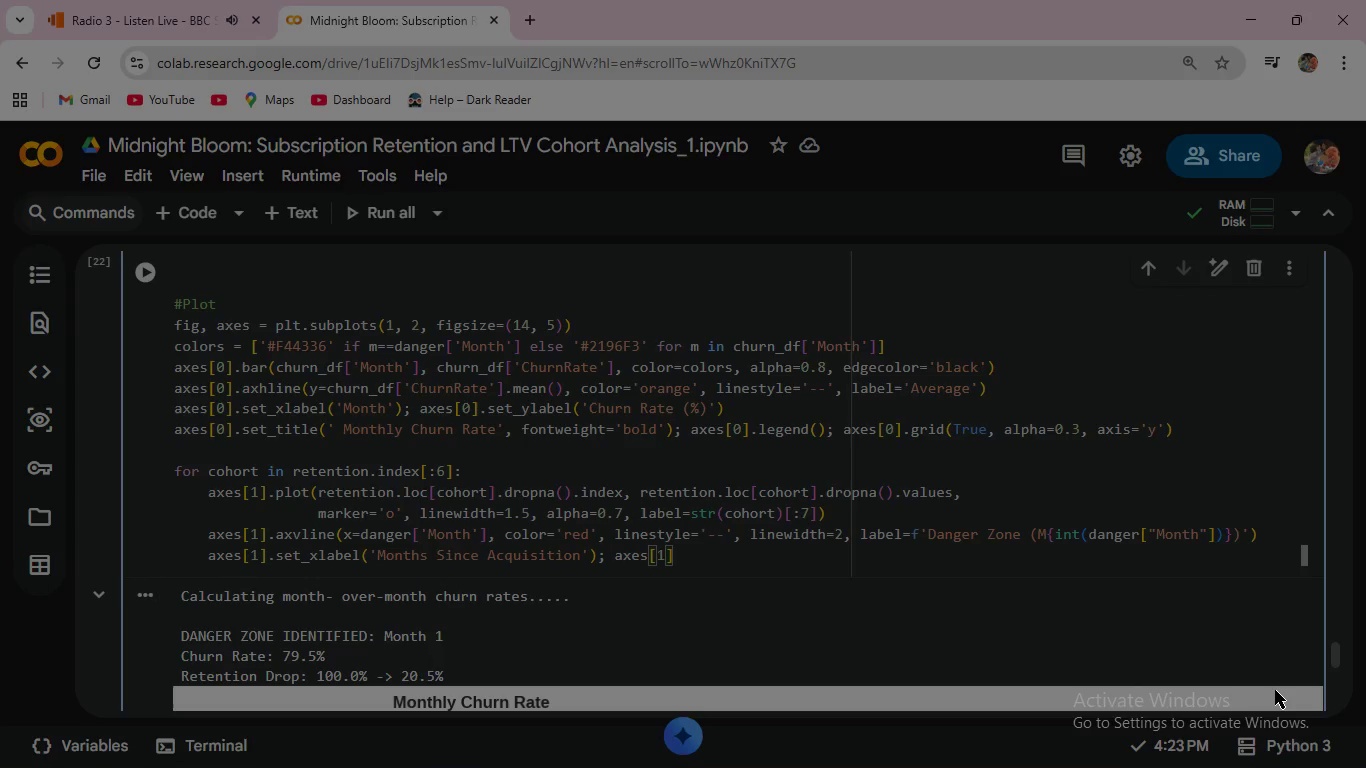 
key(ArrowRight)
 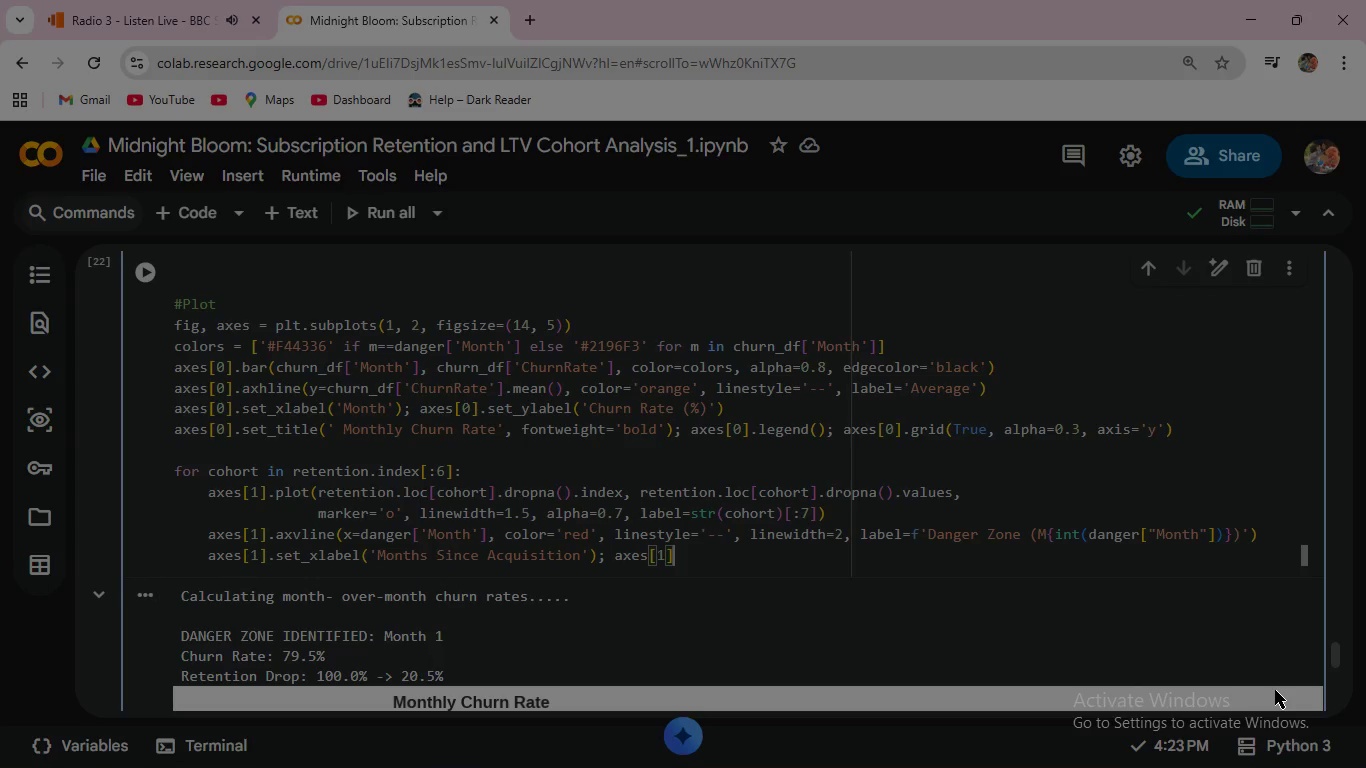 
type(.set)
 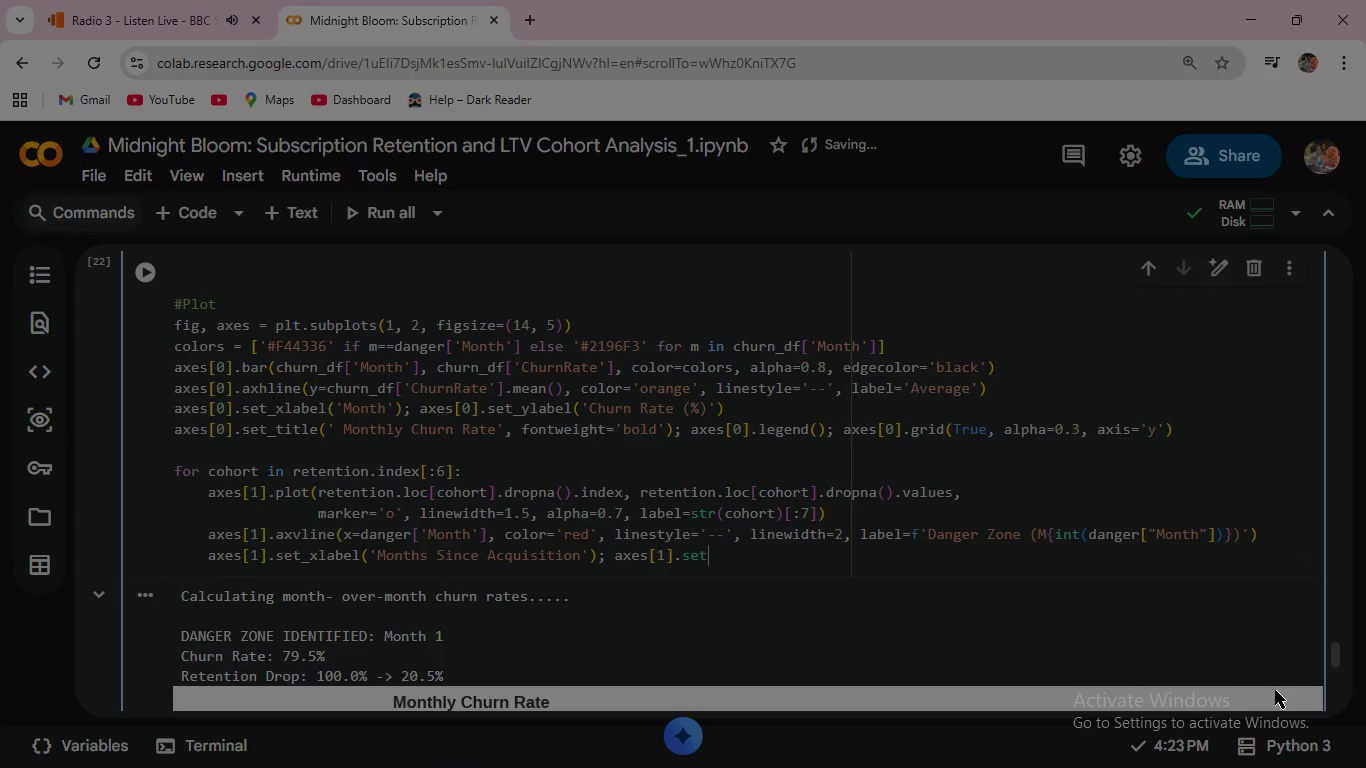 
type(_ylabel)
 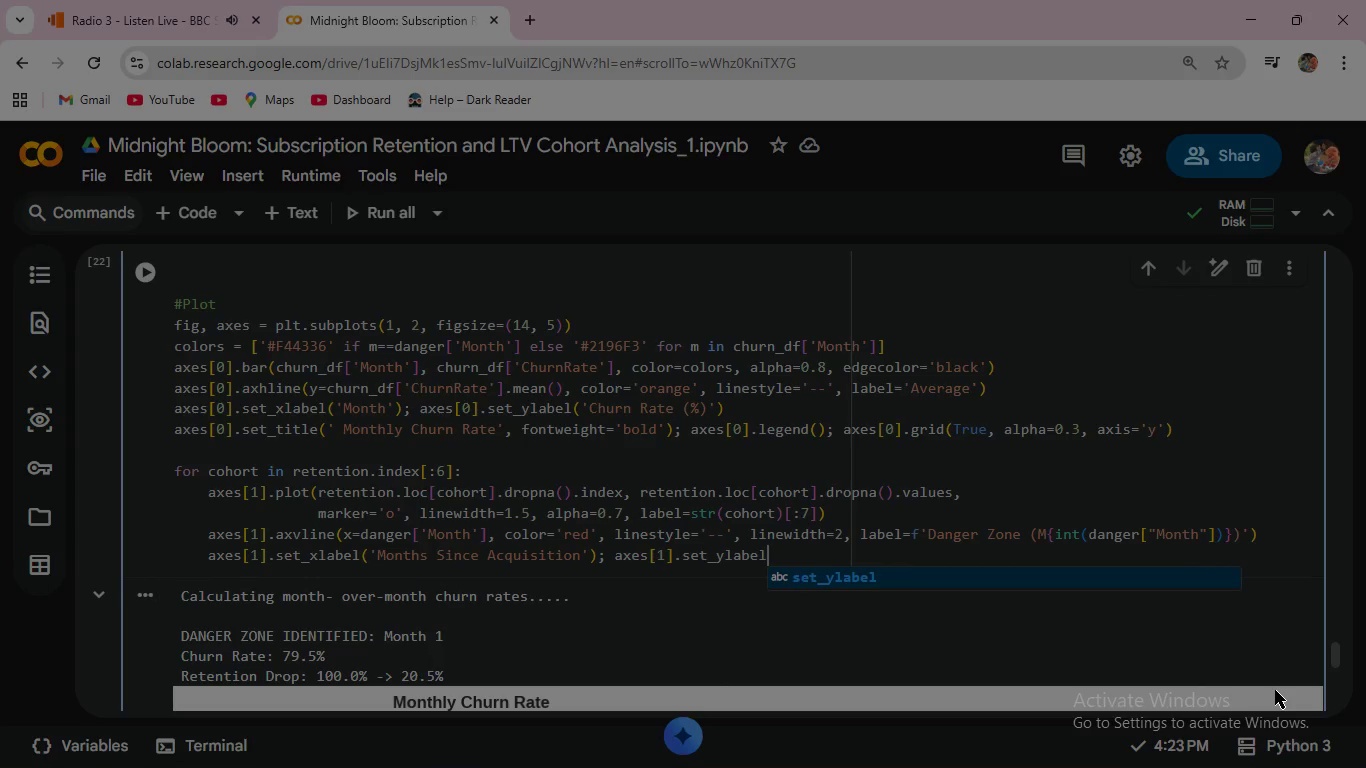 
key(Enter)
 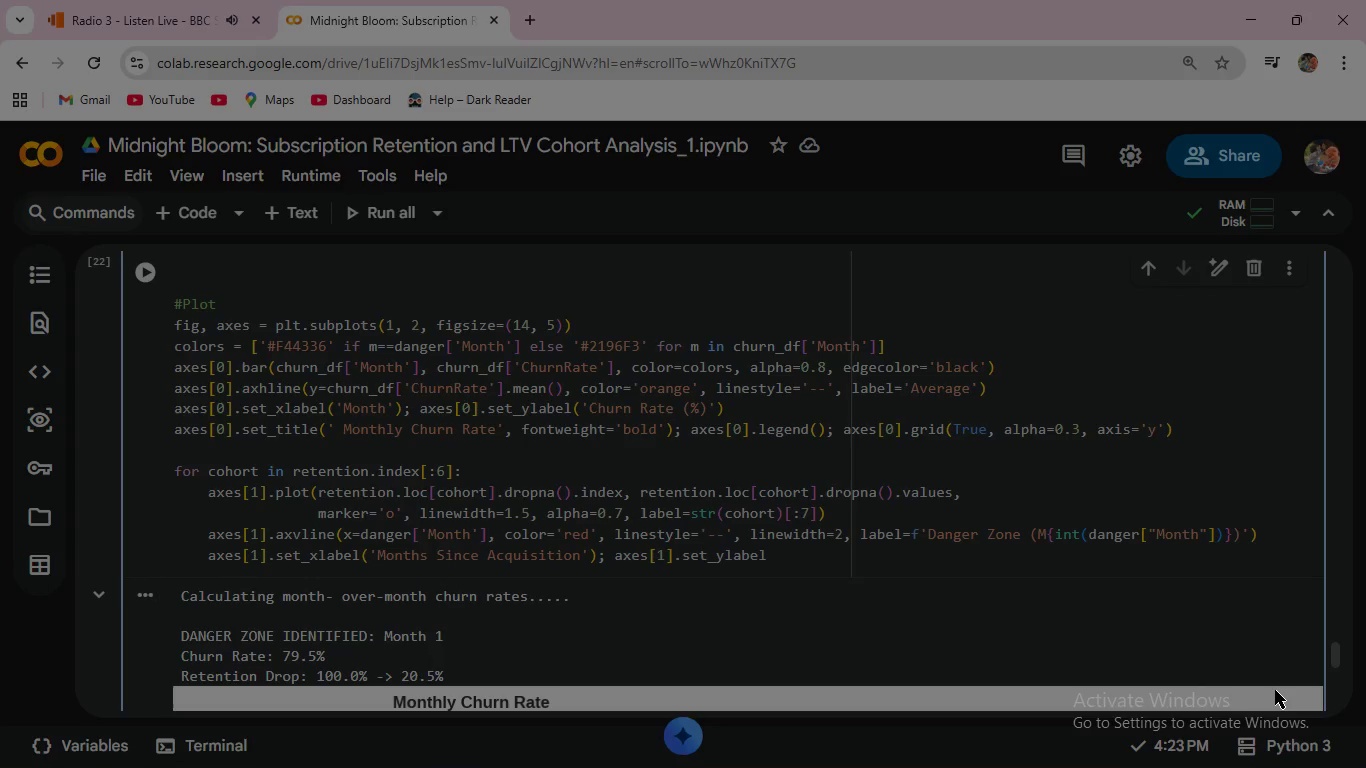 
type(('Retention %)
 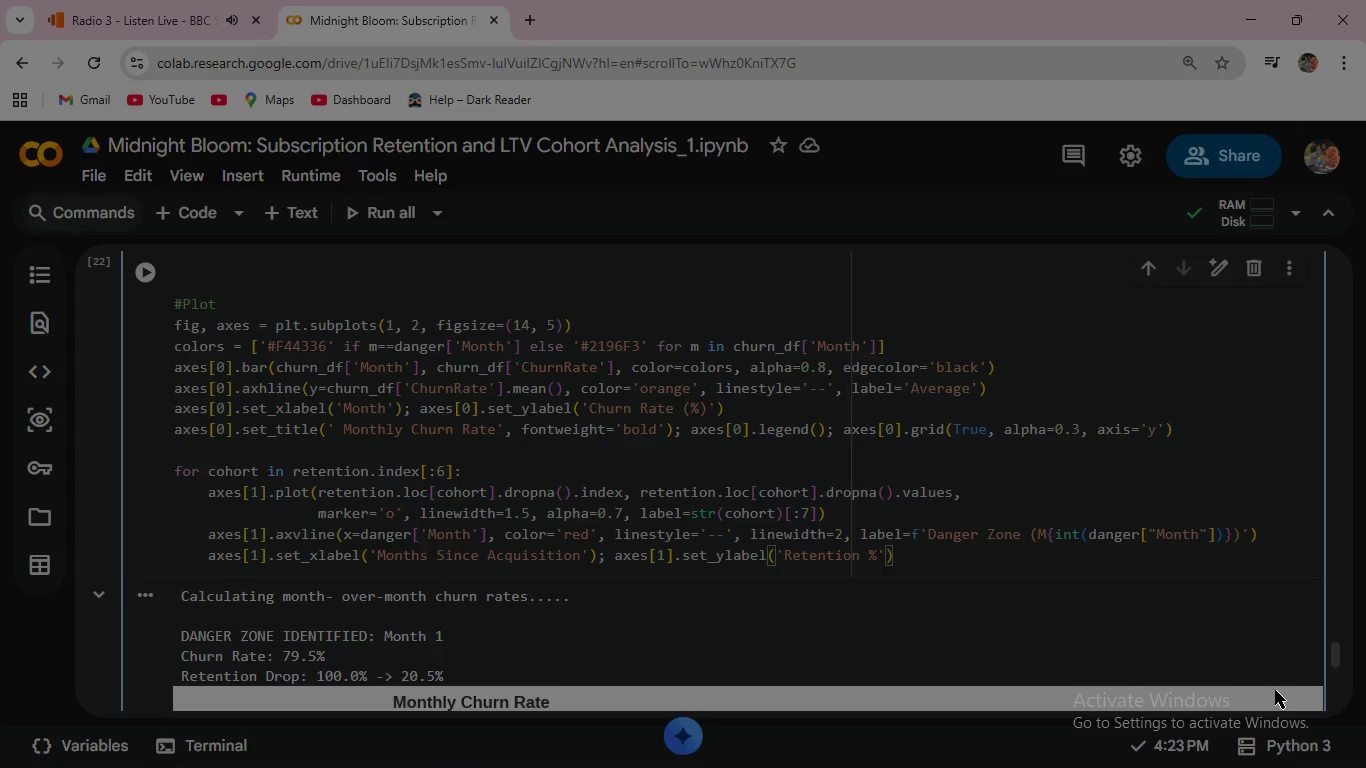 
wait(14.2)
 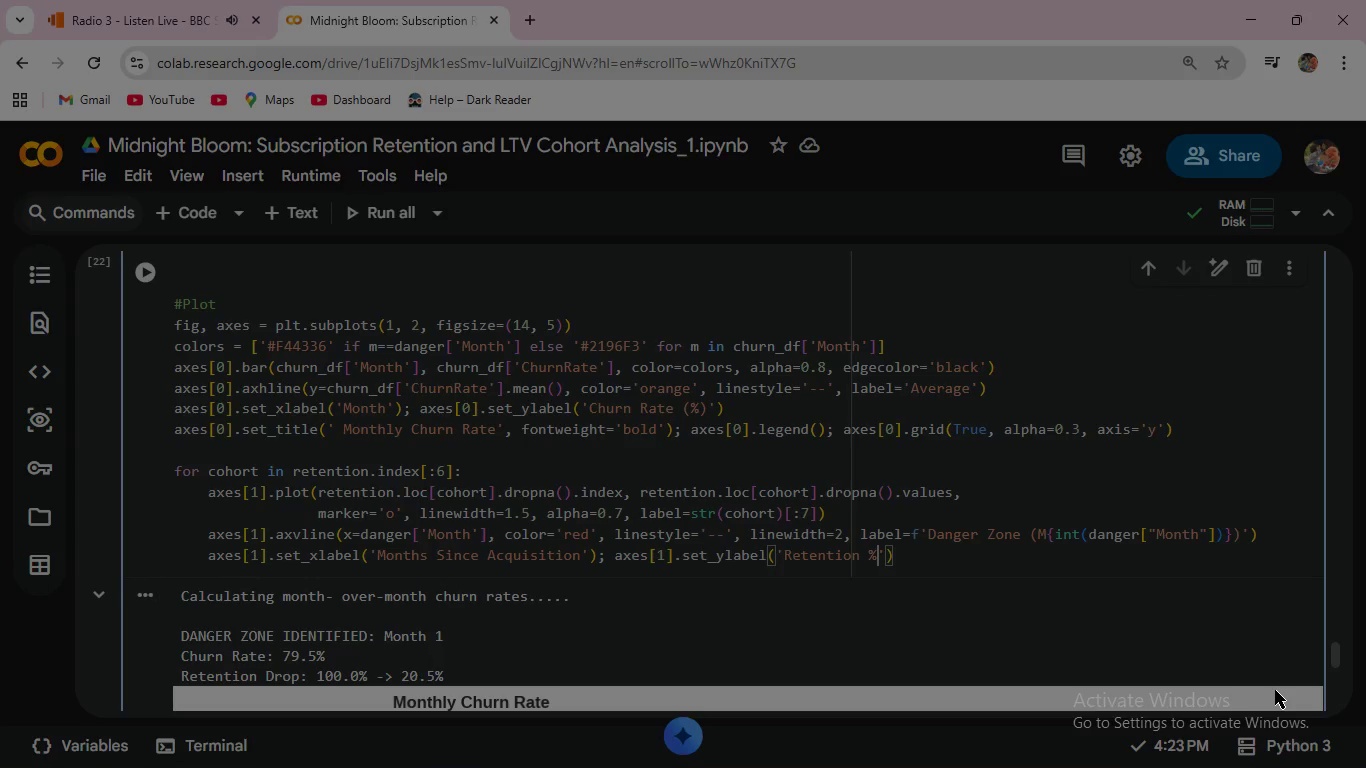 
key(ArrowRight)
 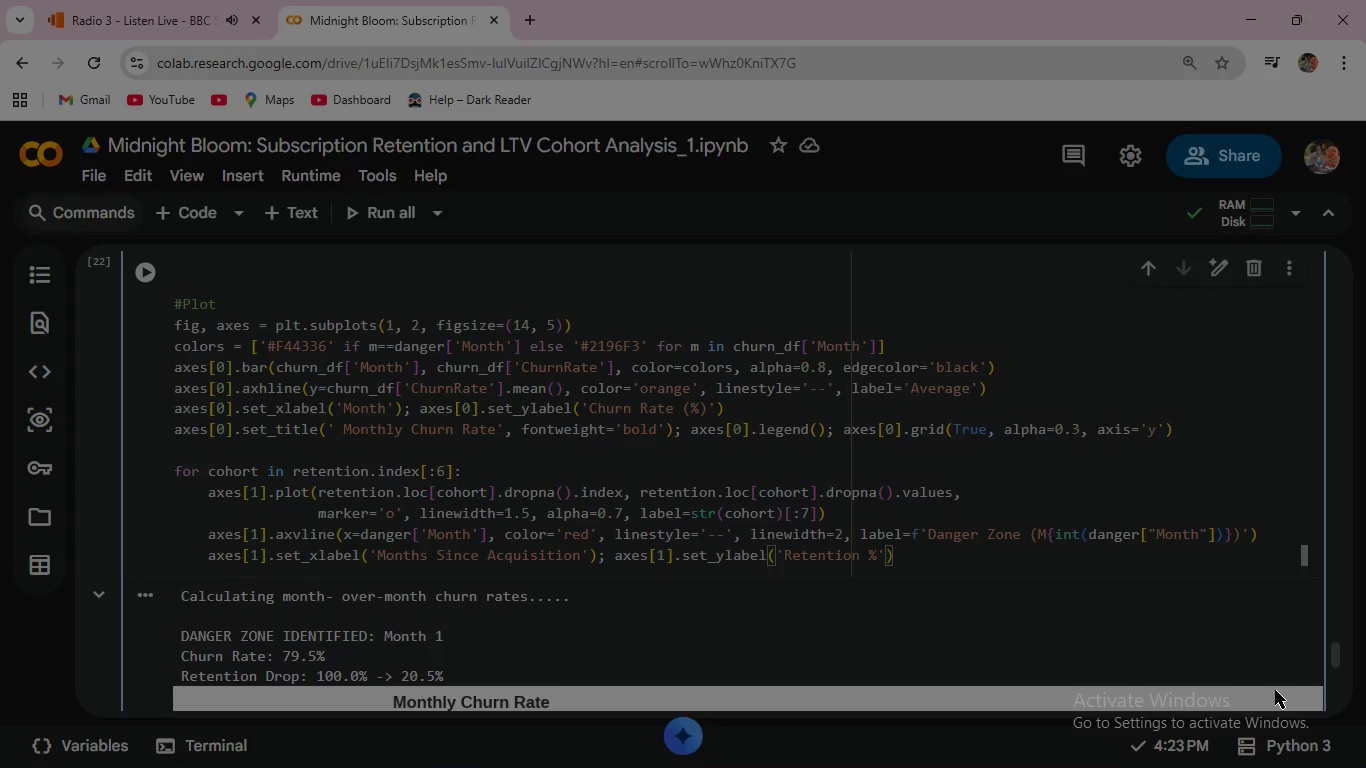 
key(ArrowRight)
 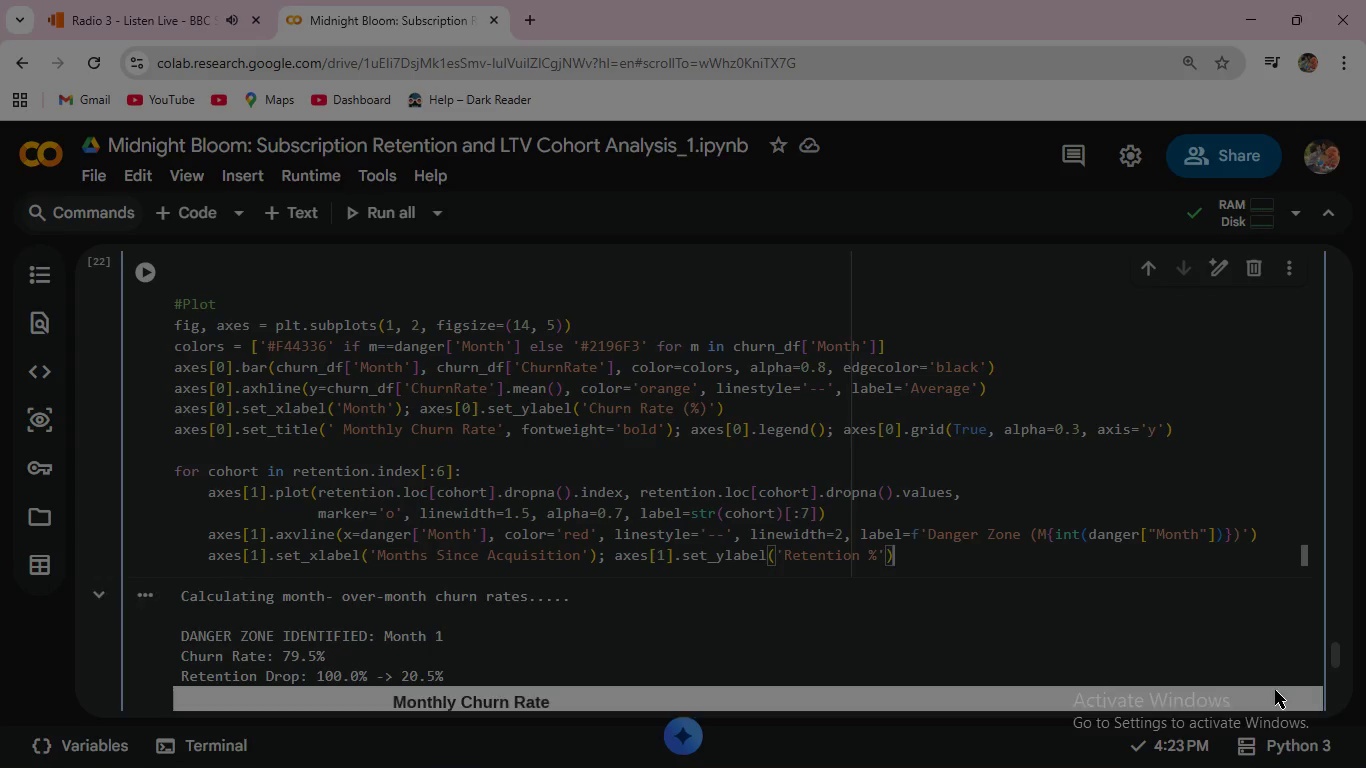 
key(Enter)
 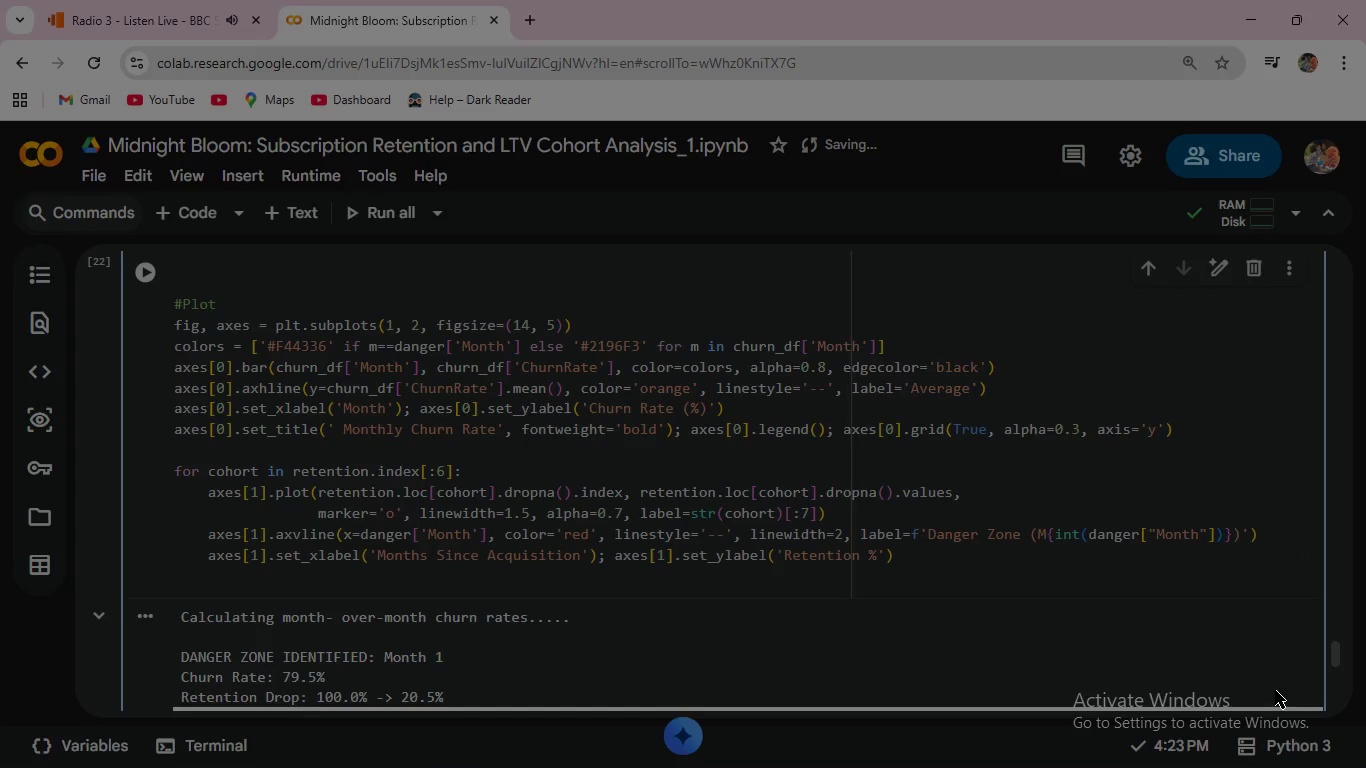 
type(axes[1)
 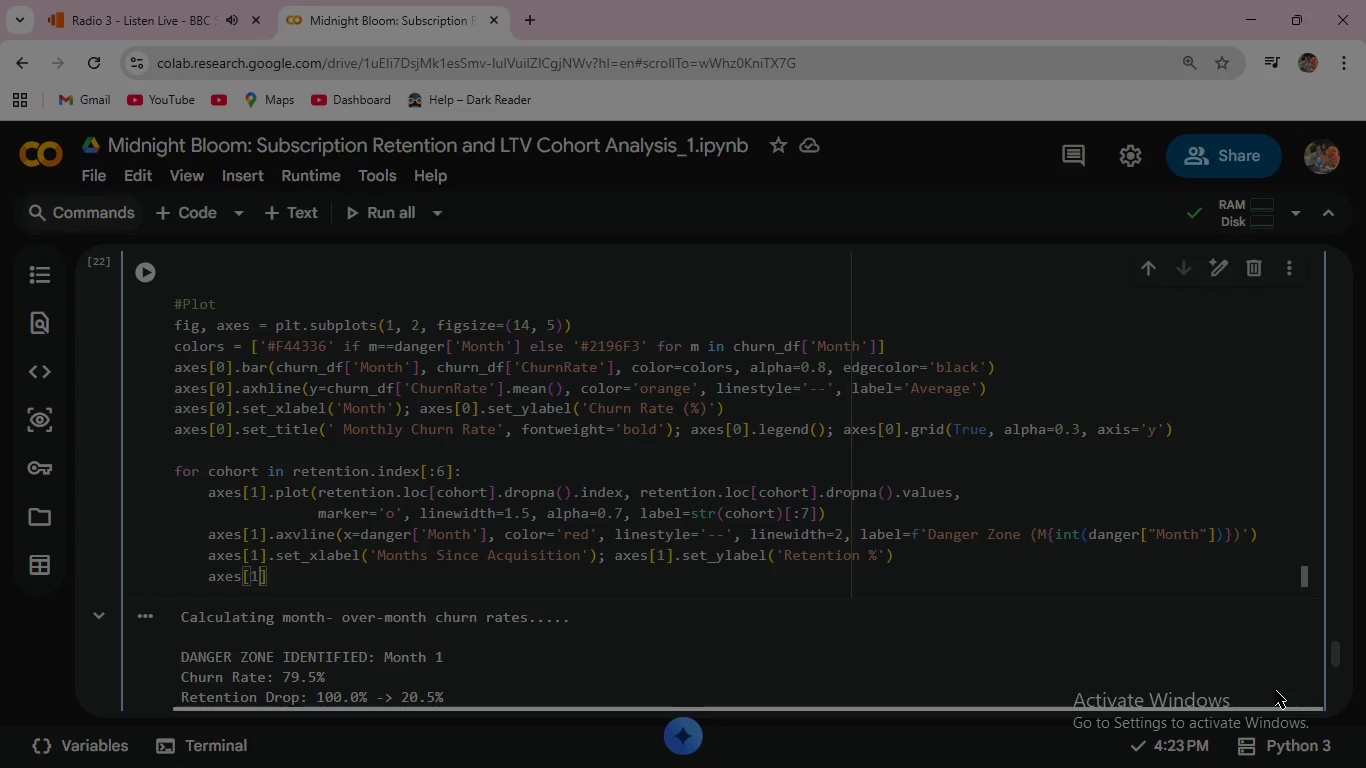 
key(ArrowRight)
 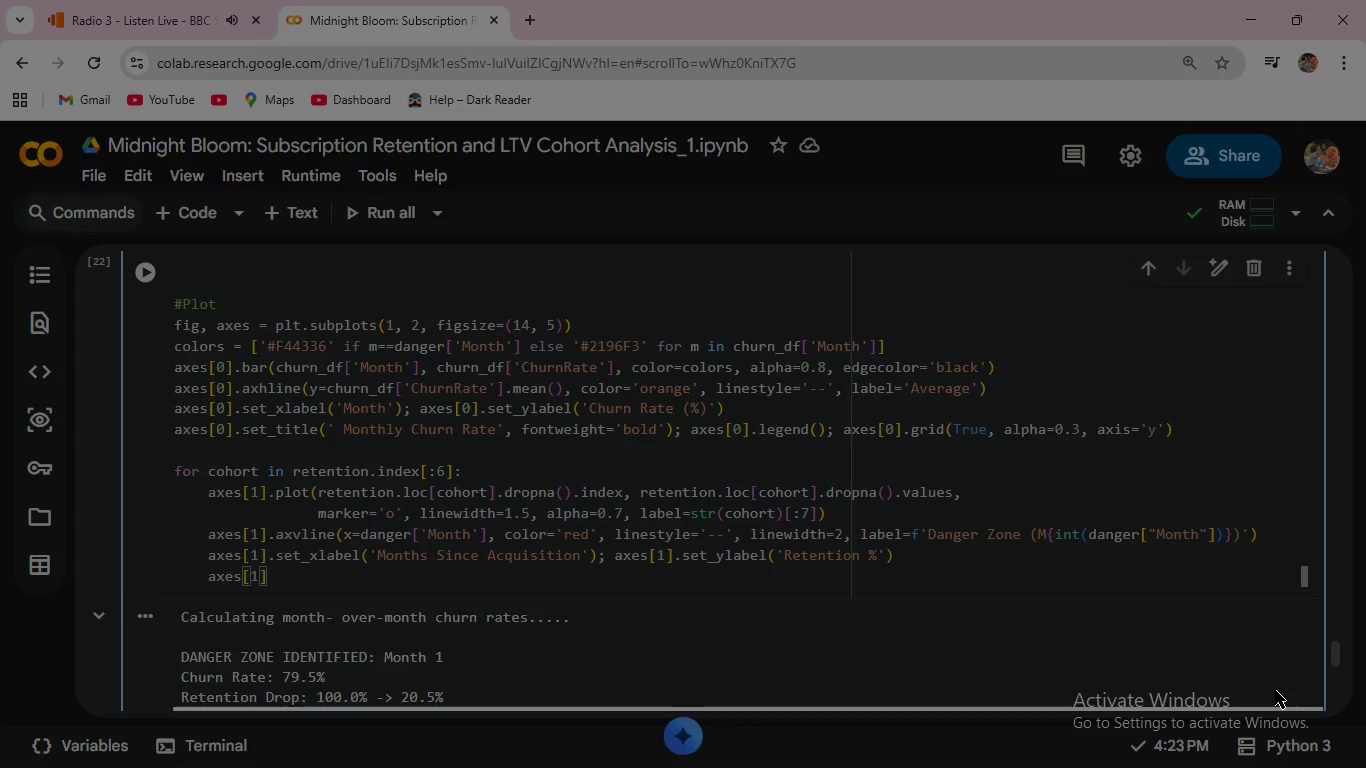 
key(ArrowRight)
 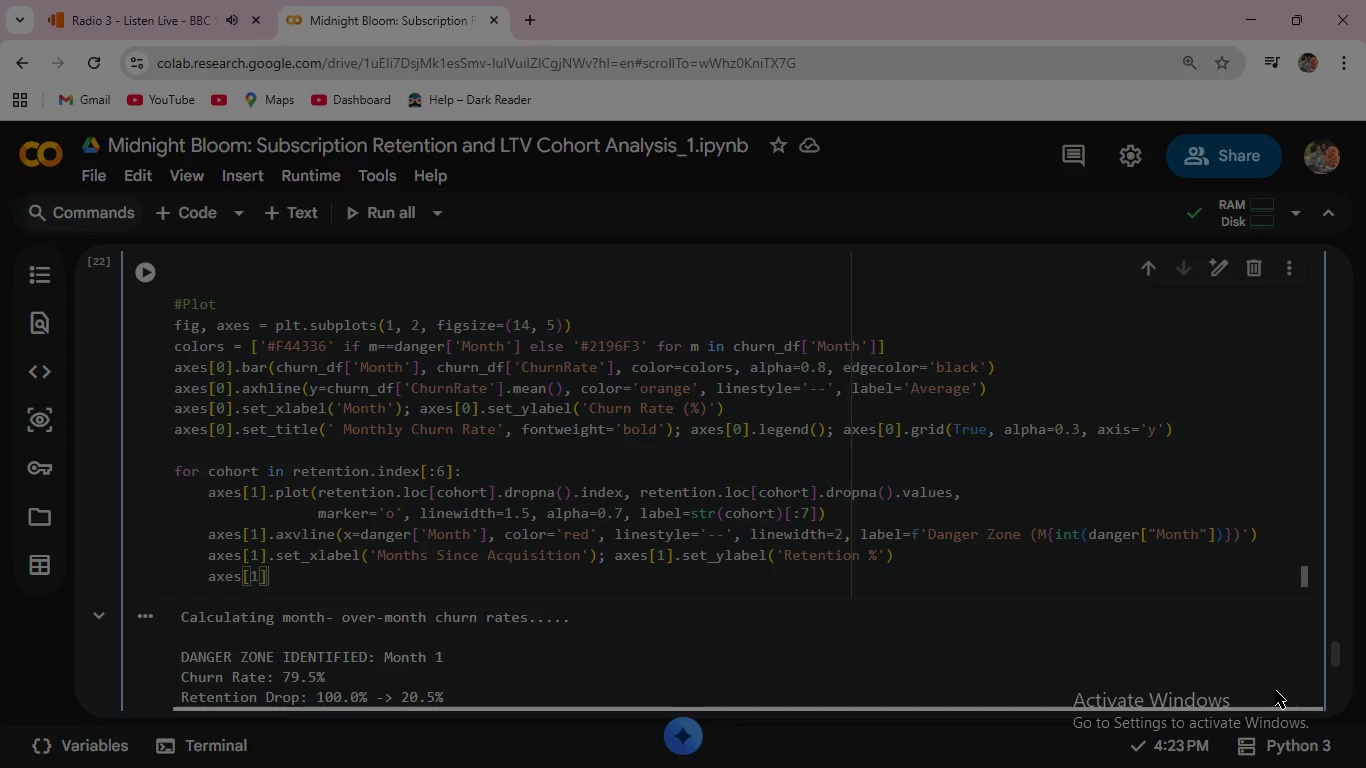 
type(.set_title('Retention Curves )
 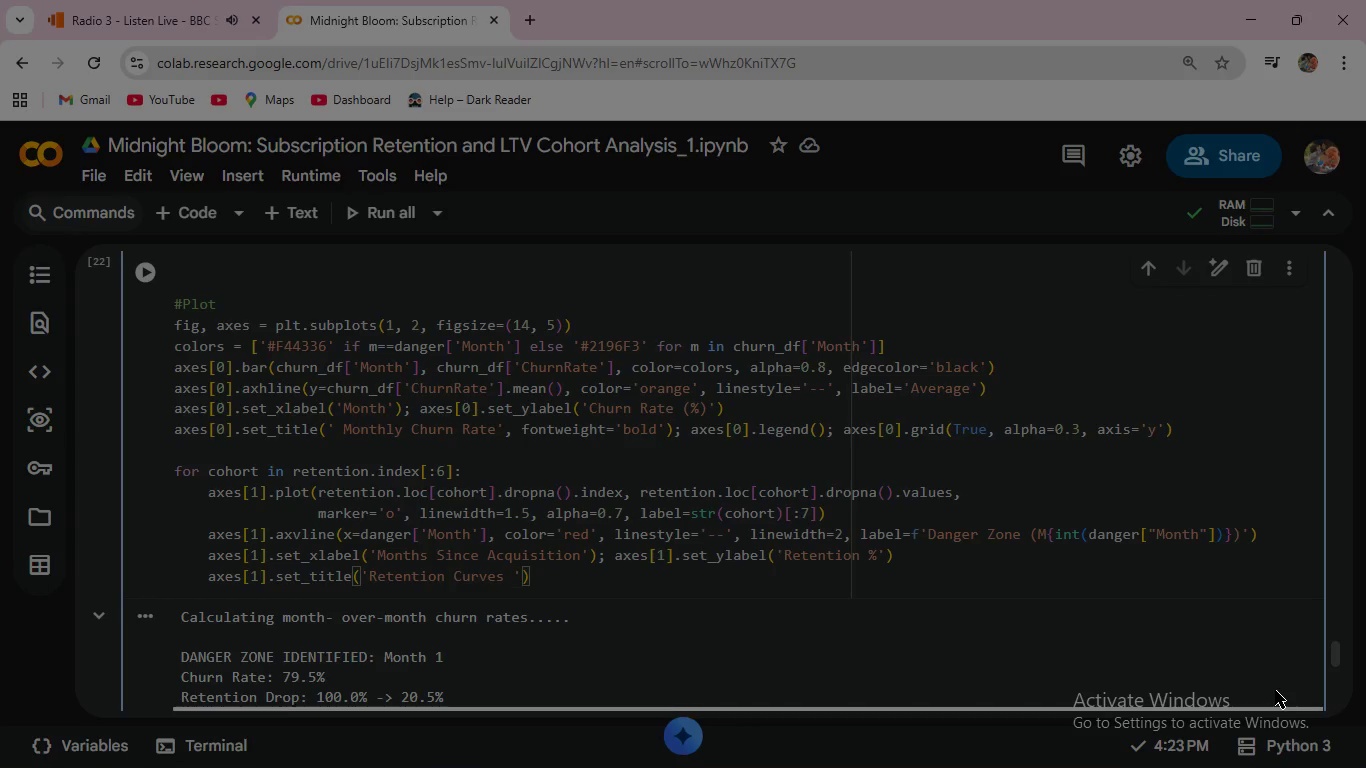 
key(ArrowRight)
 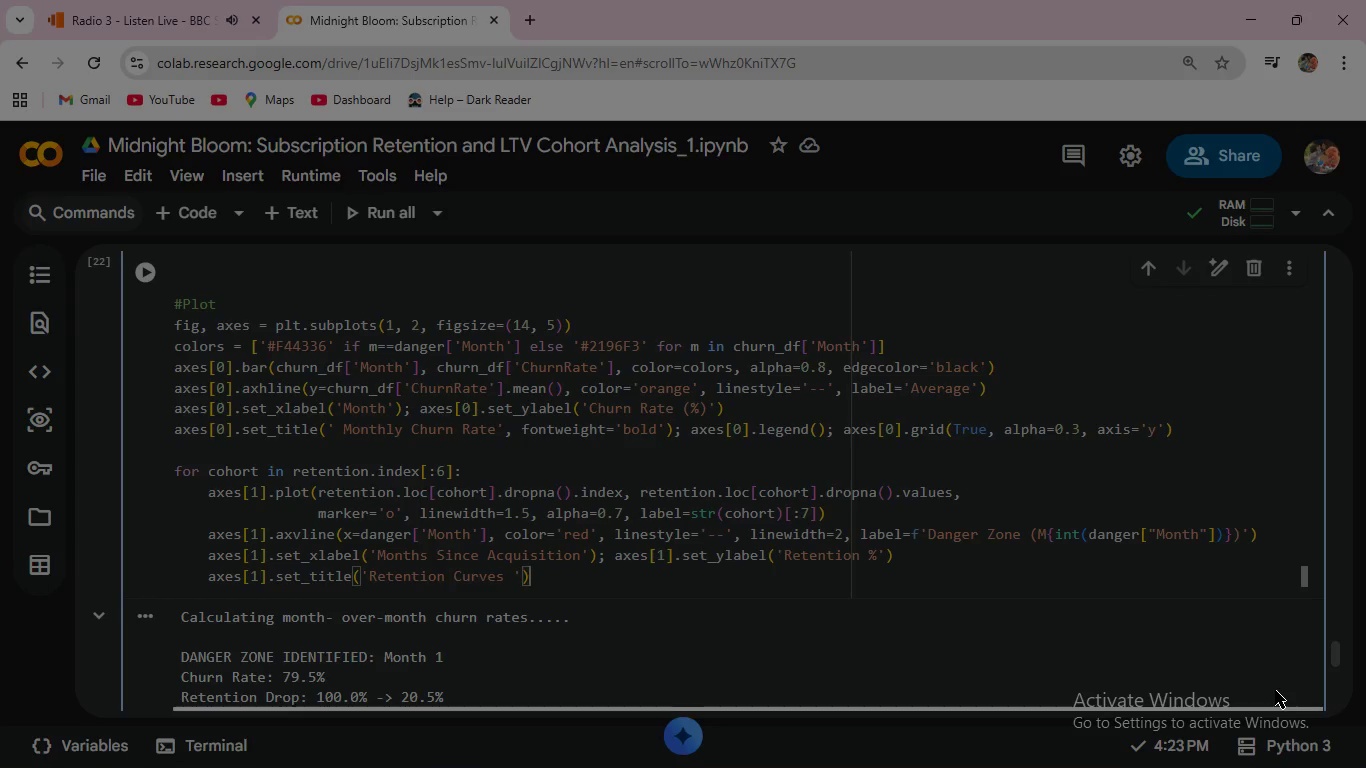 
key(ArrowRight)
 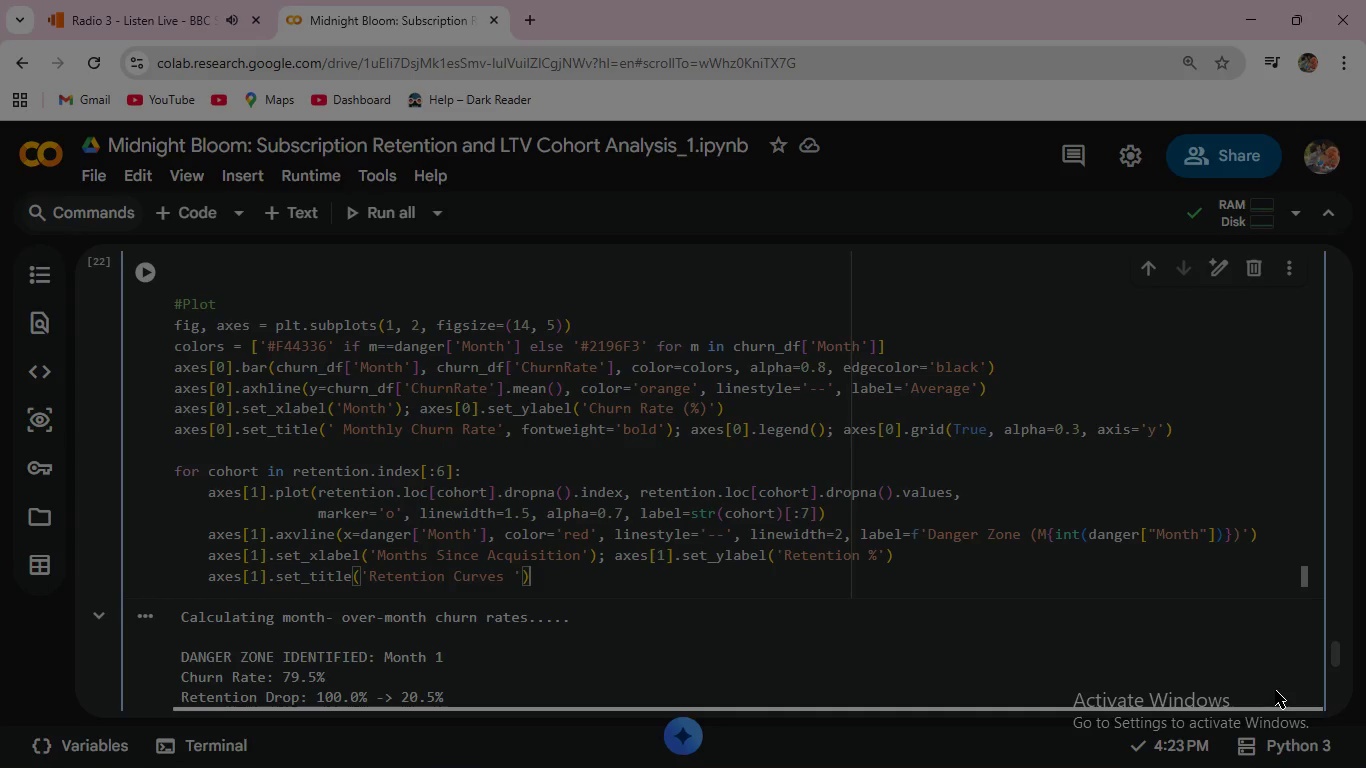 
key(ArrowLeft)
 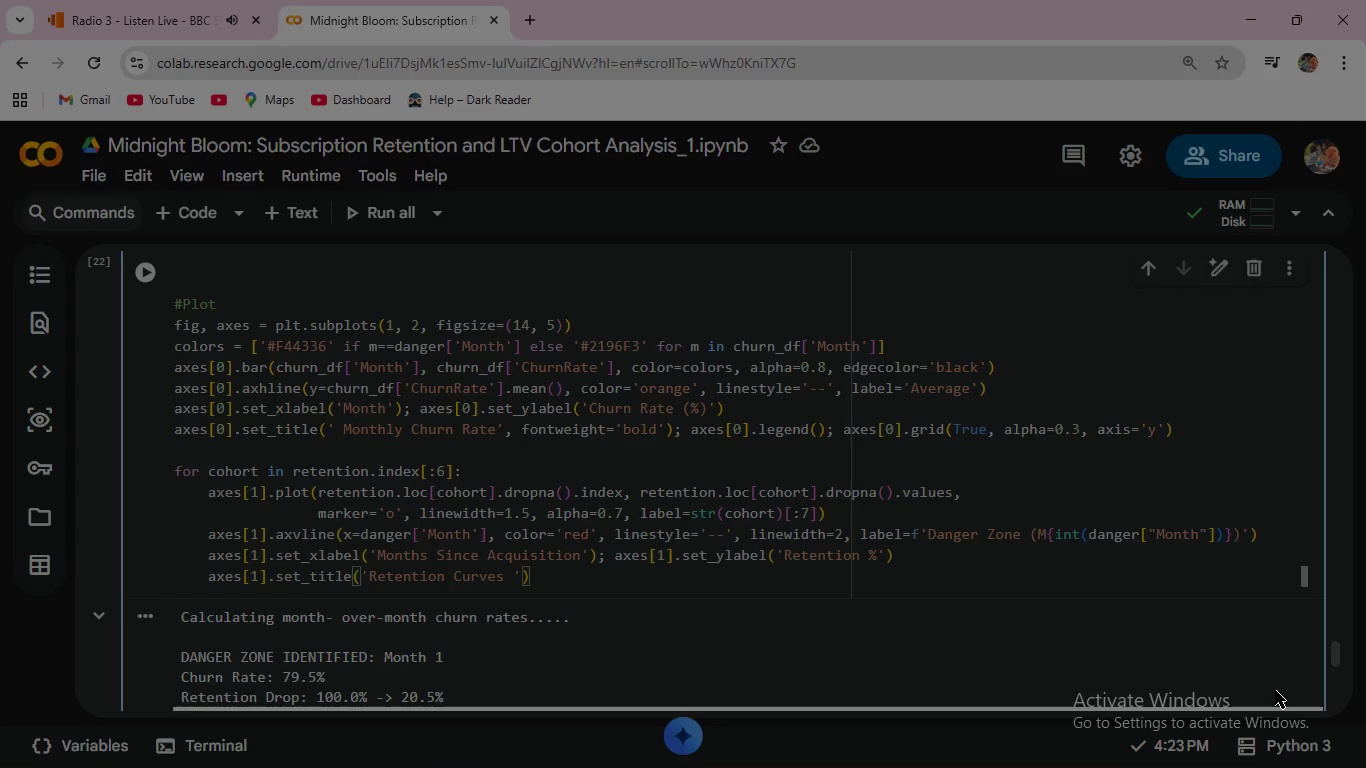 
key(Comma)
 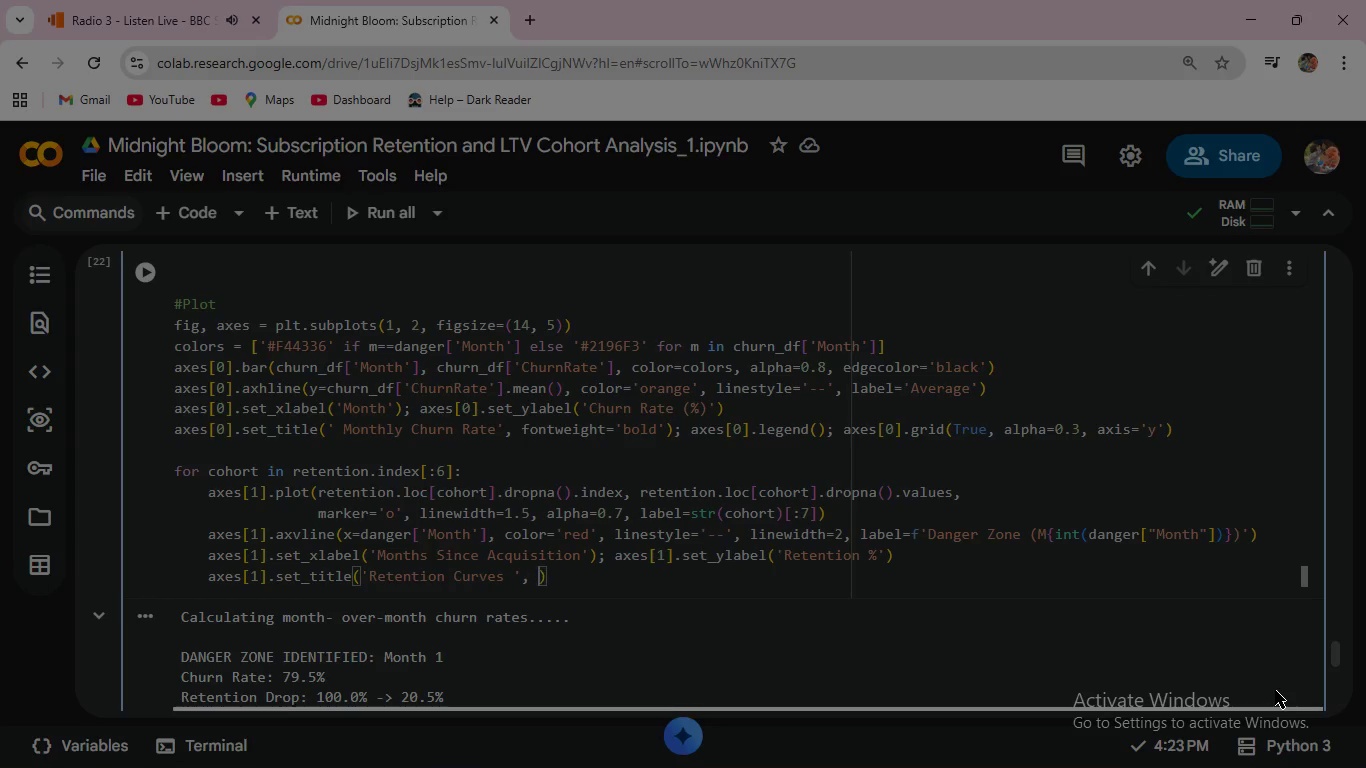 
key(Space)
 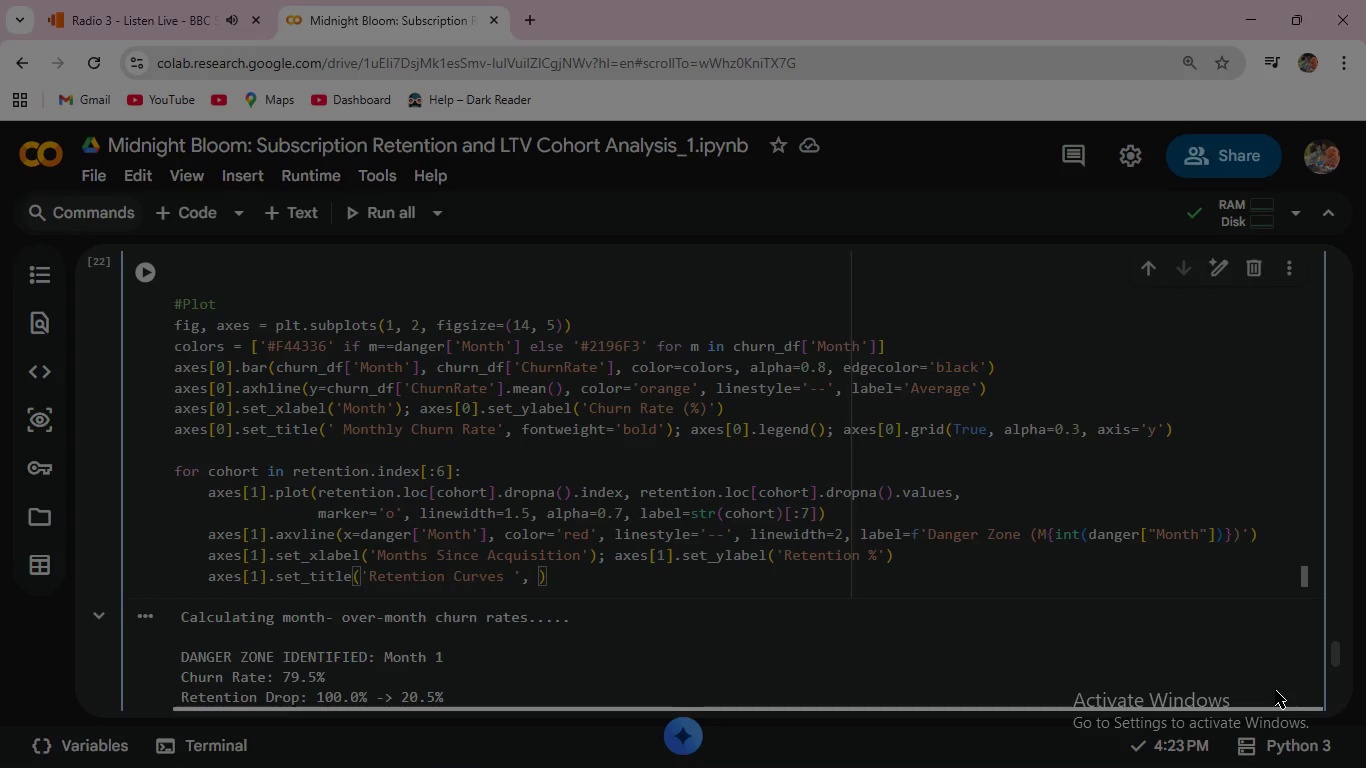 
type(fontweight)
 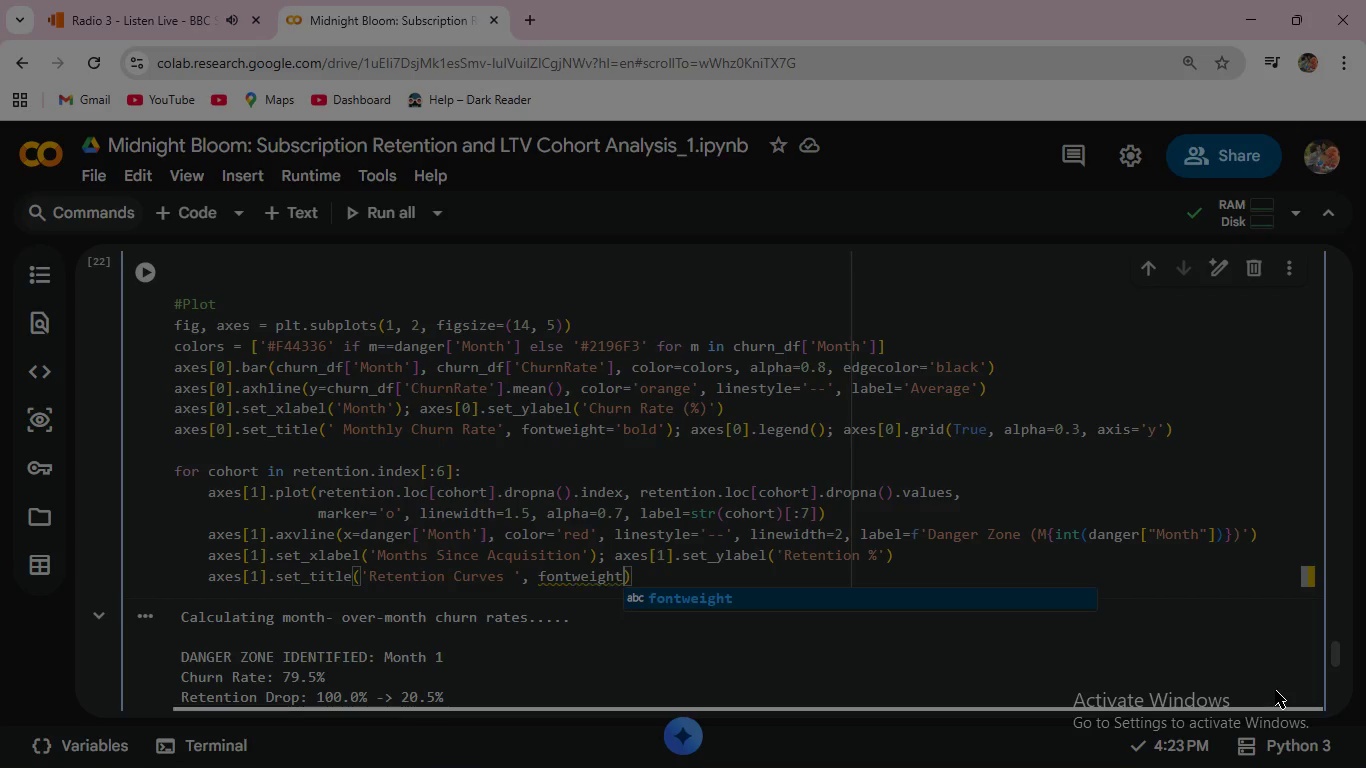 
key(Enter)
 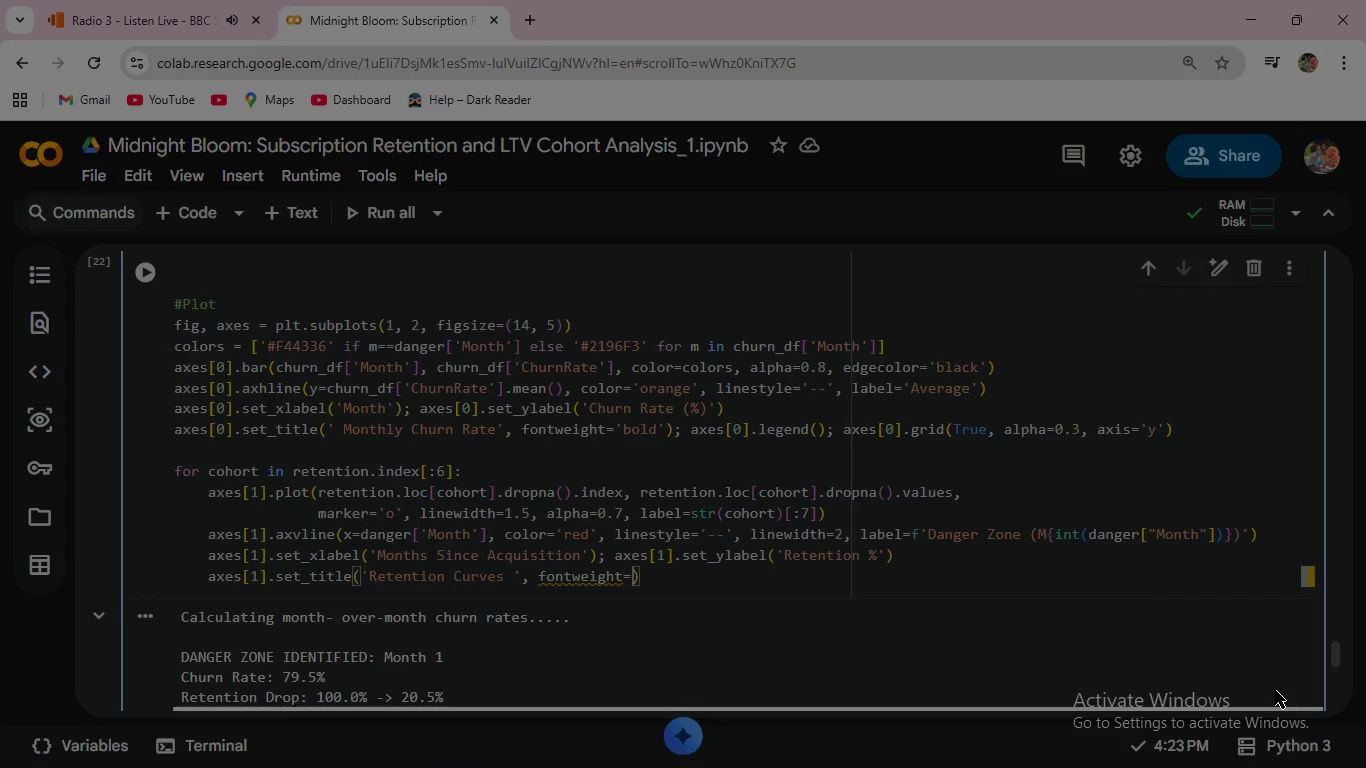 
type(='bold)
 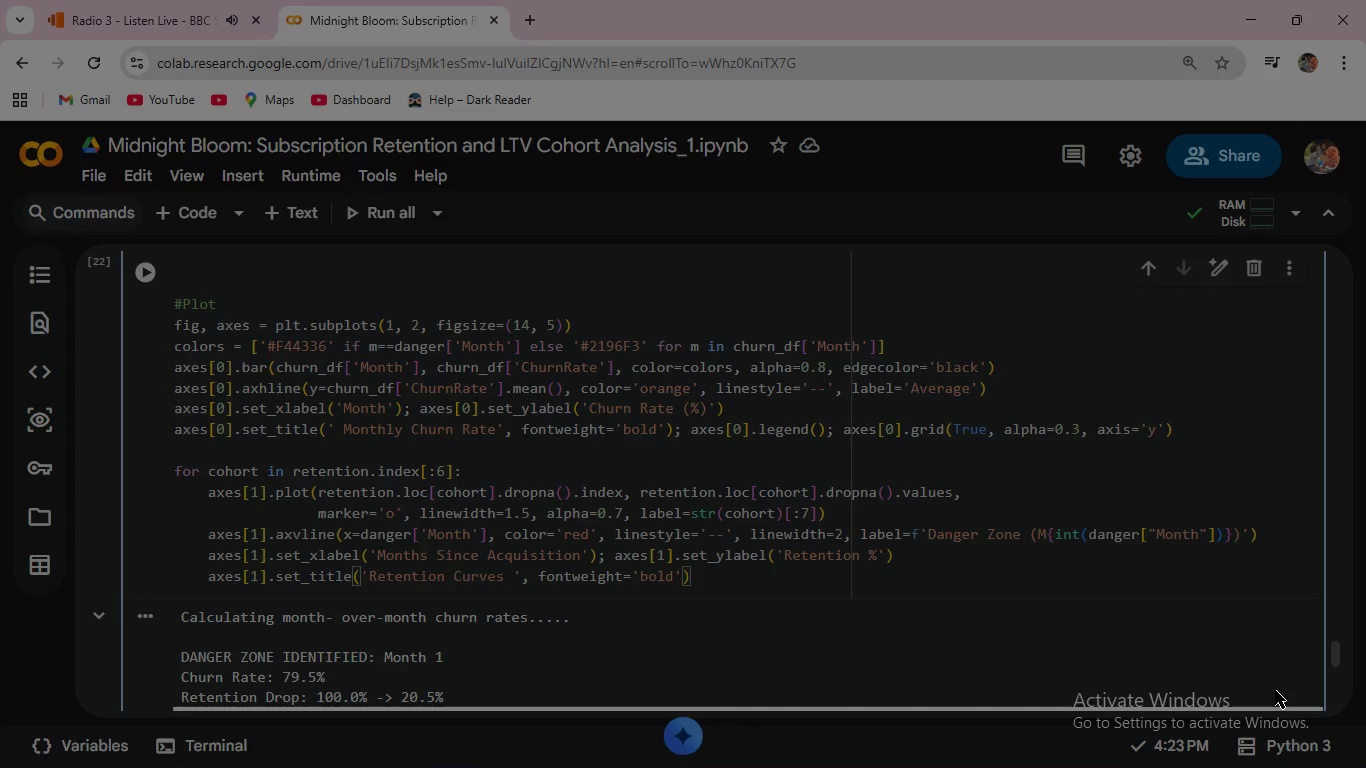 
key(ArrowRight)
 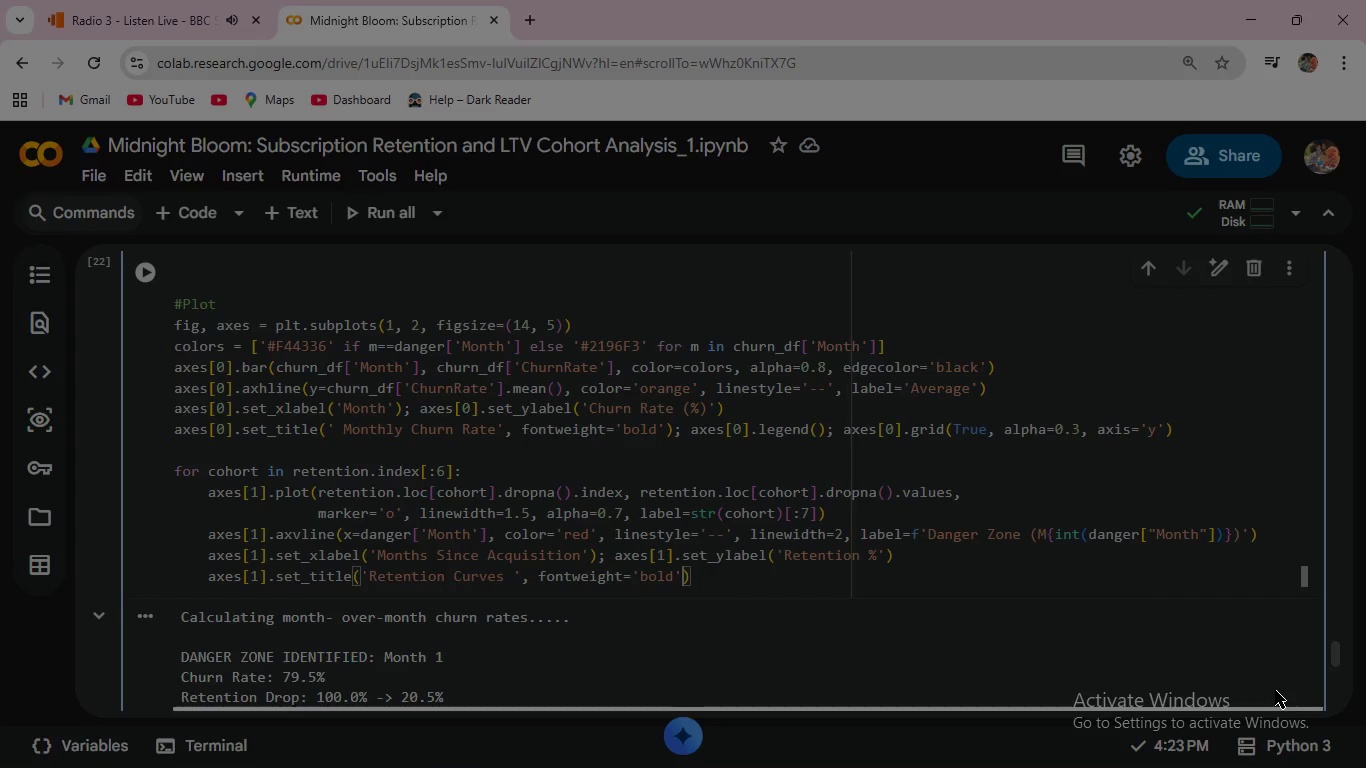 
key(ArrowRight)
 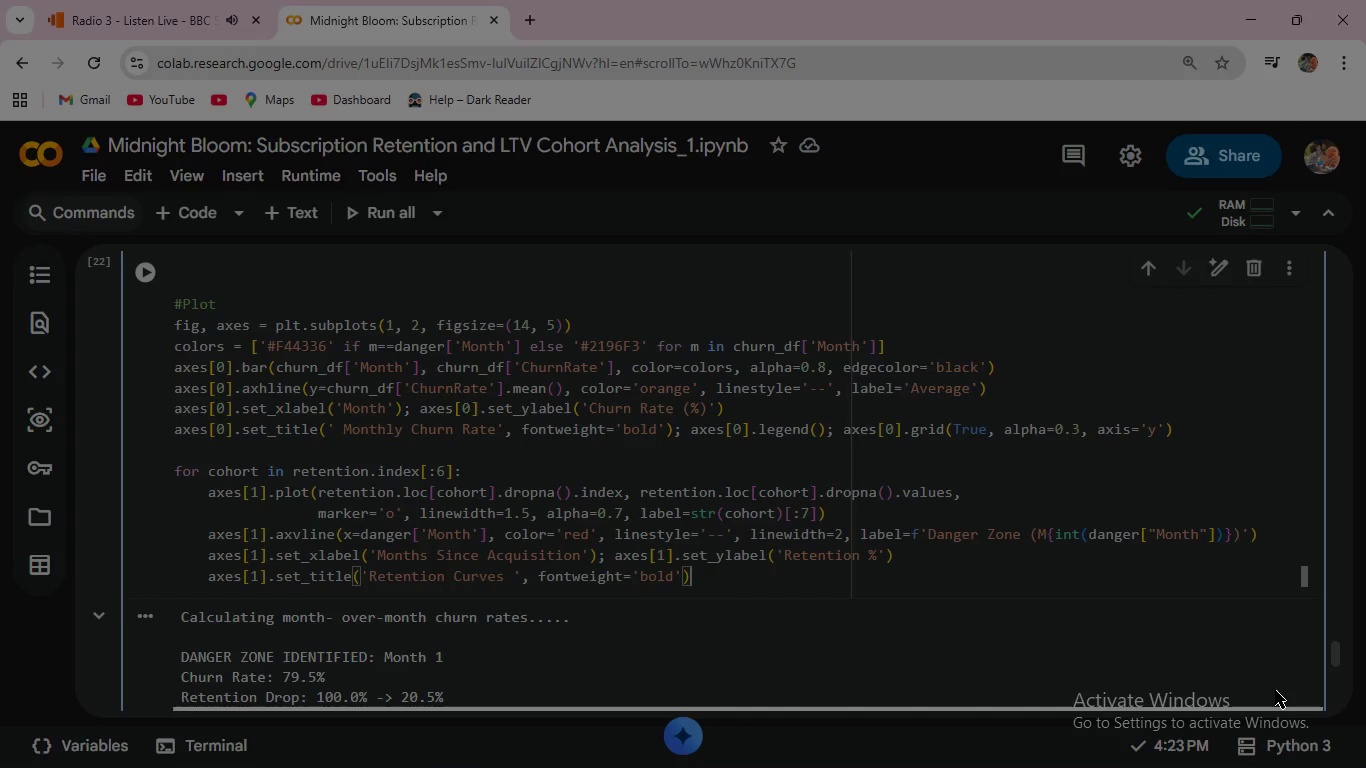 
type(; axes)
 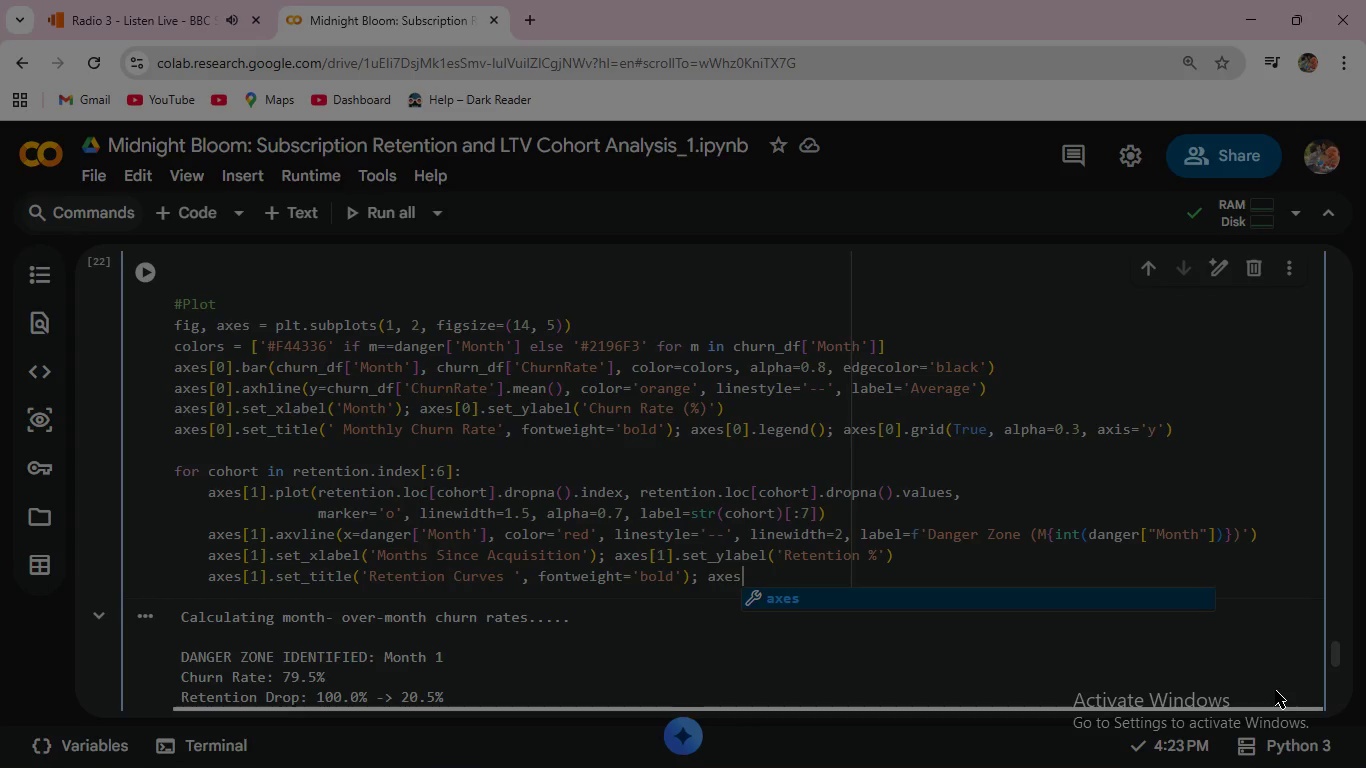 
key(BracketLeft)
 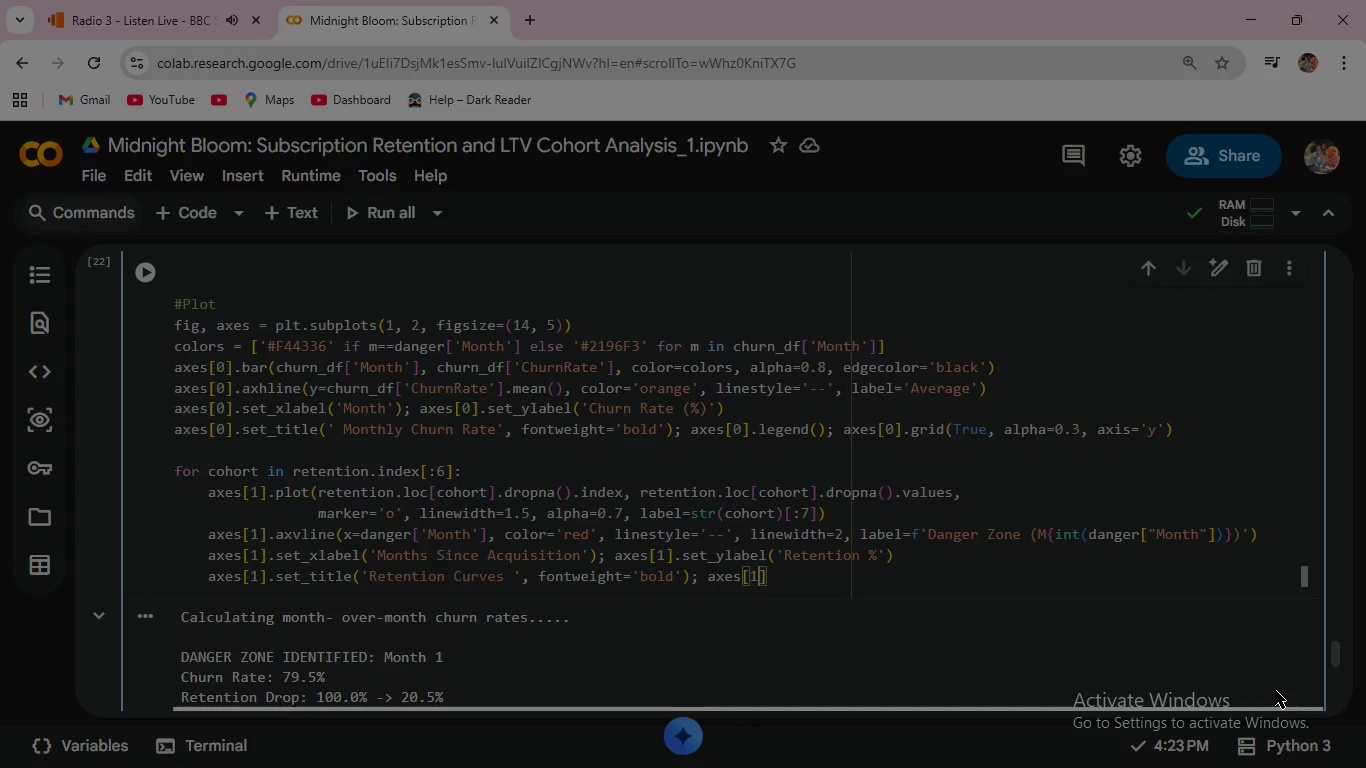 
key(1)
 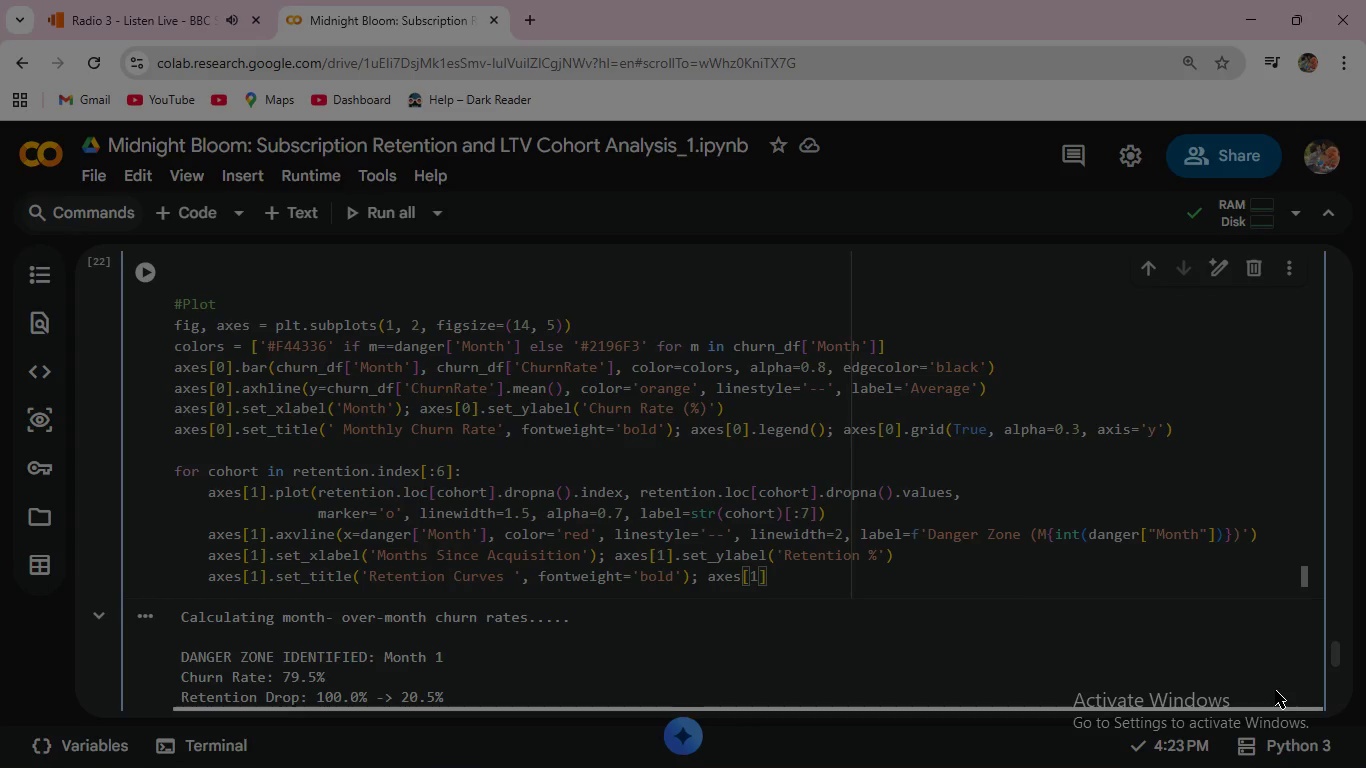 
wait(5.19)
 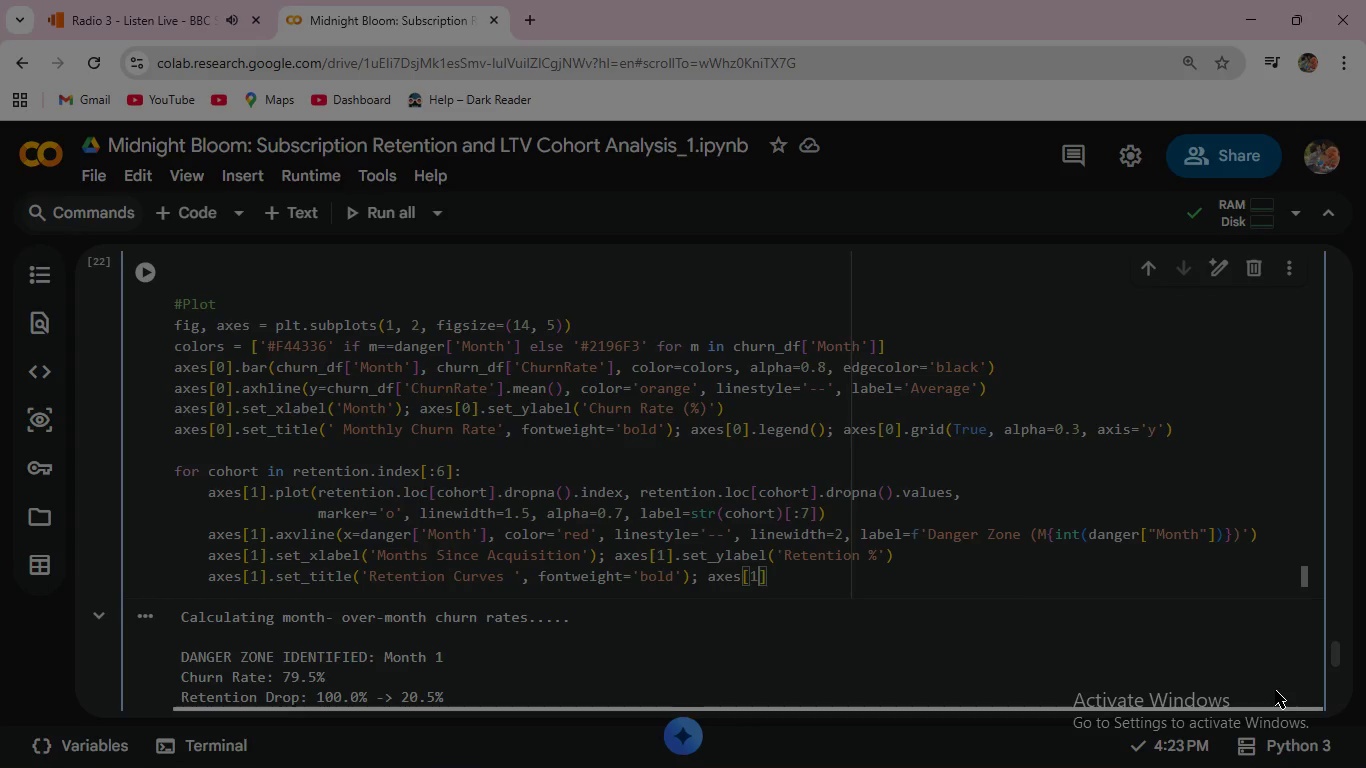 
key(ArrowRight)
 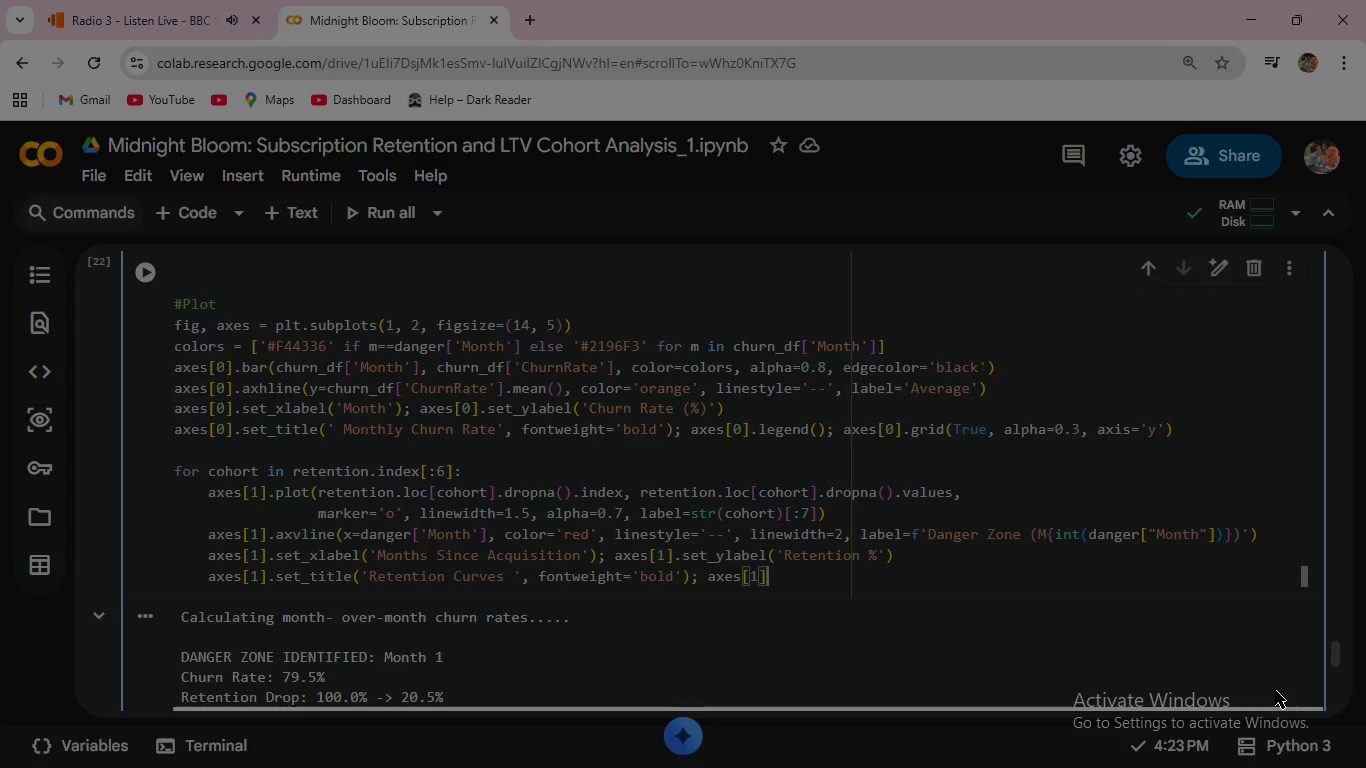 
type(.legend(fontsize=8)
 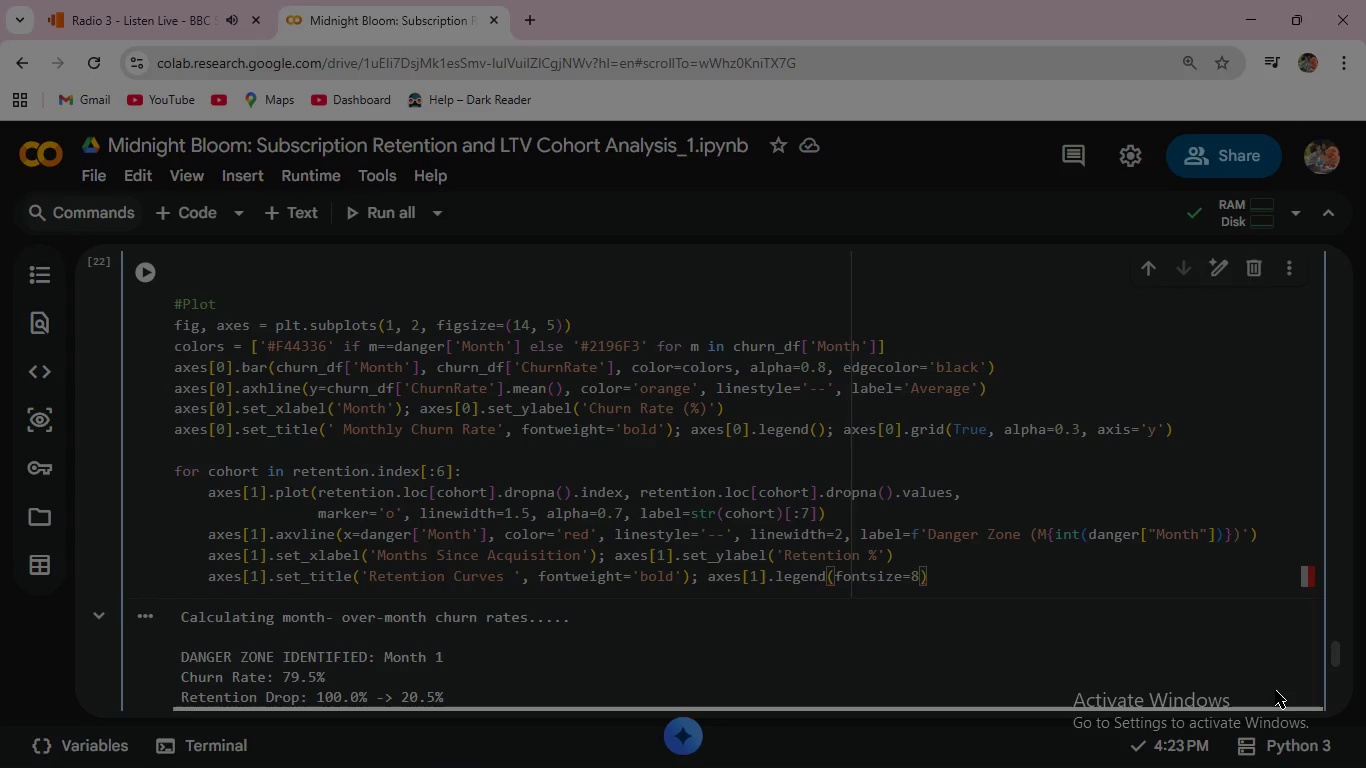 
key(ArrowRight)
 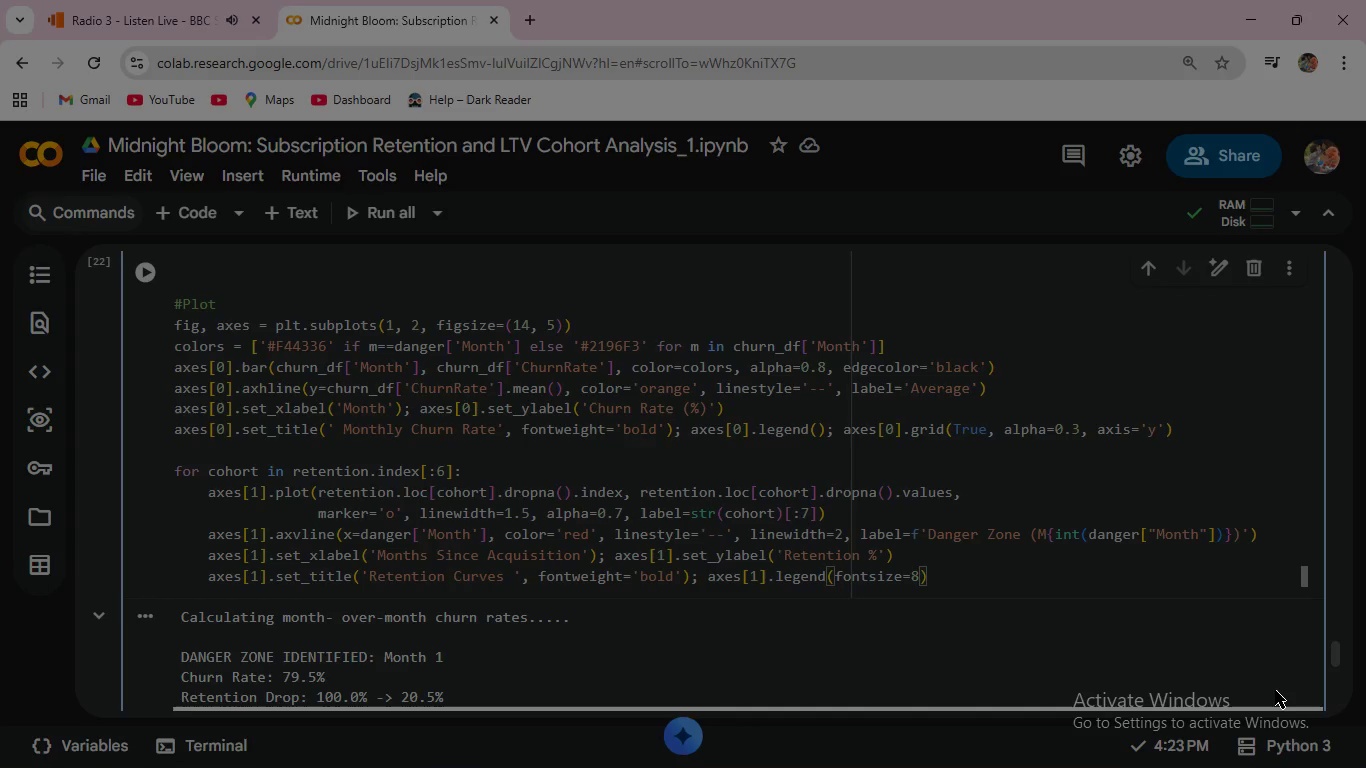 
key(Semicolon)
 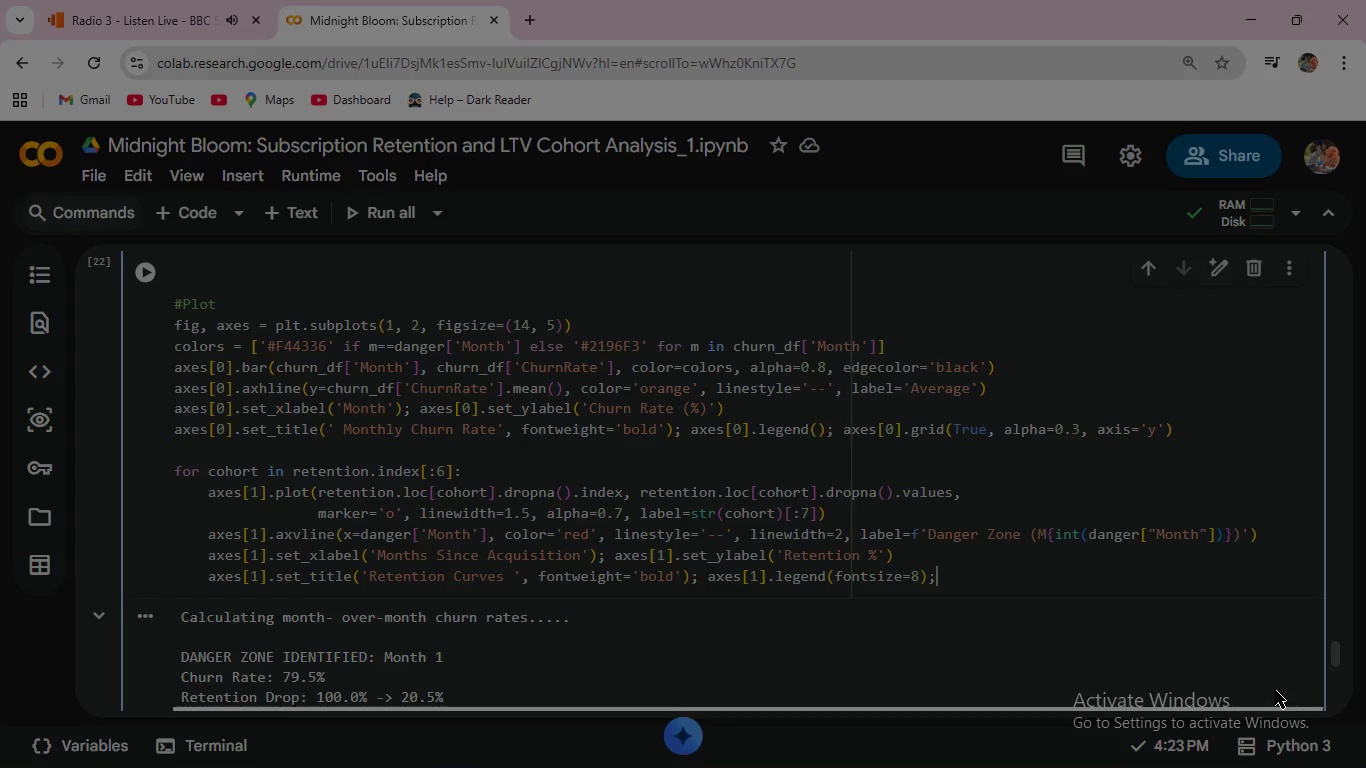 
wait(5.47)
 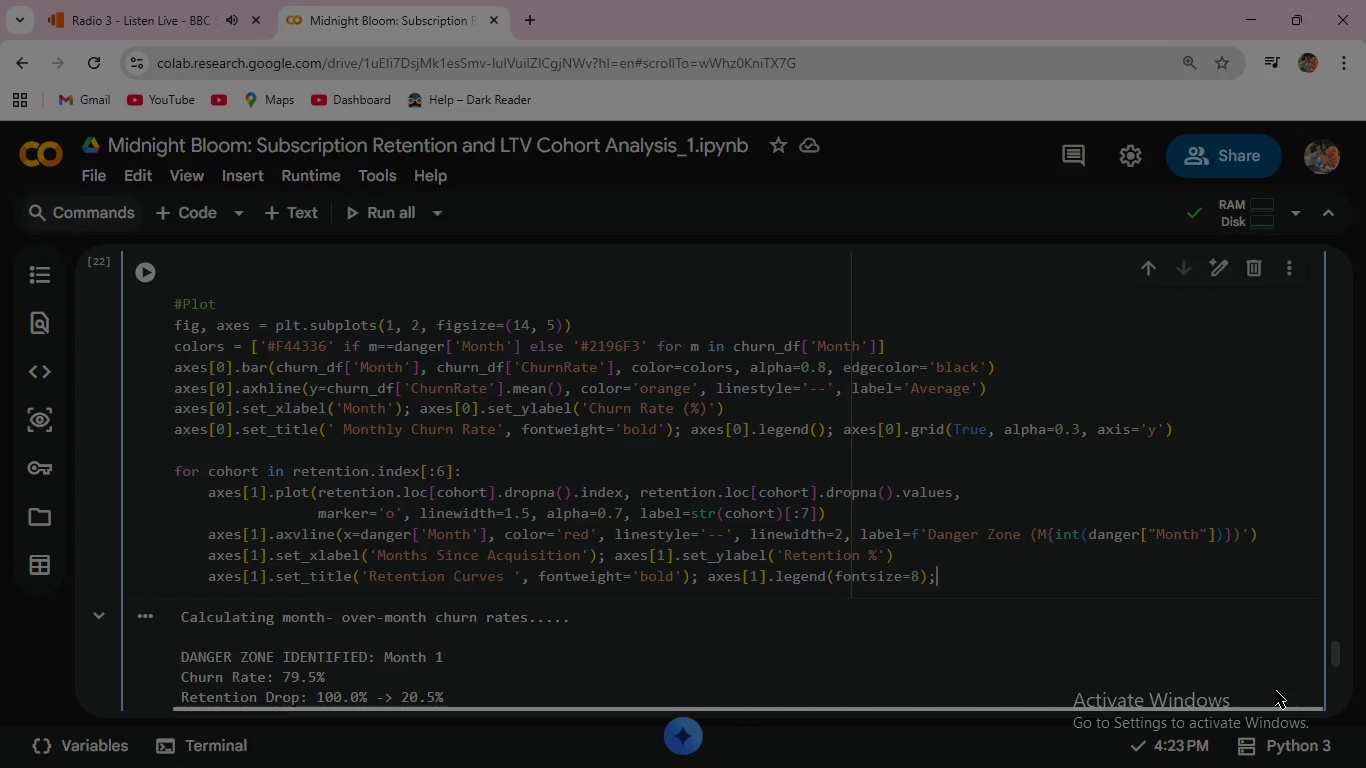 
type( axes[1)
 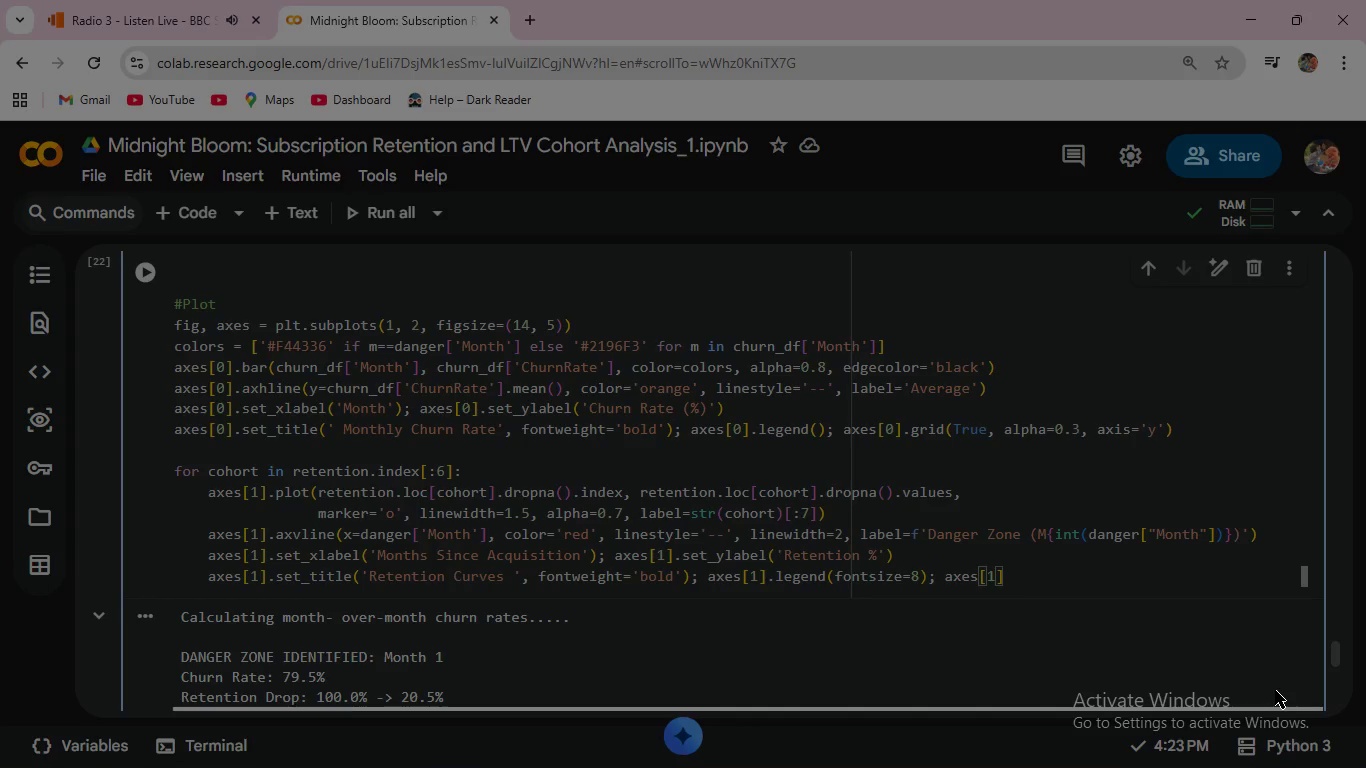 
key(ArrowRight)
 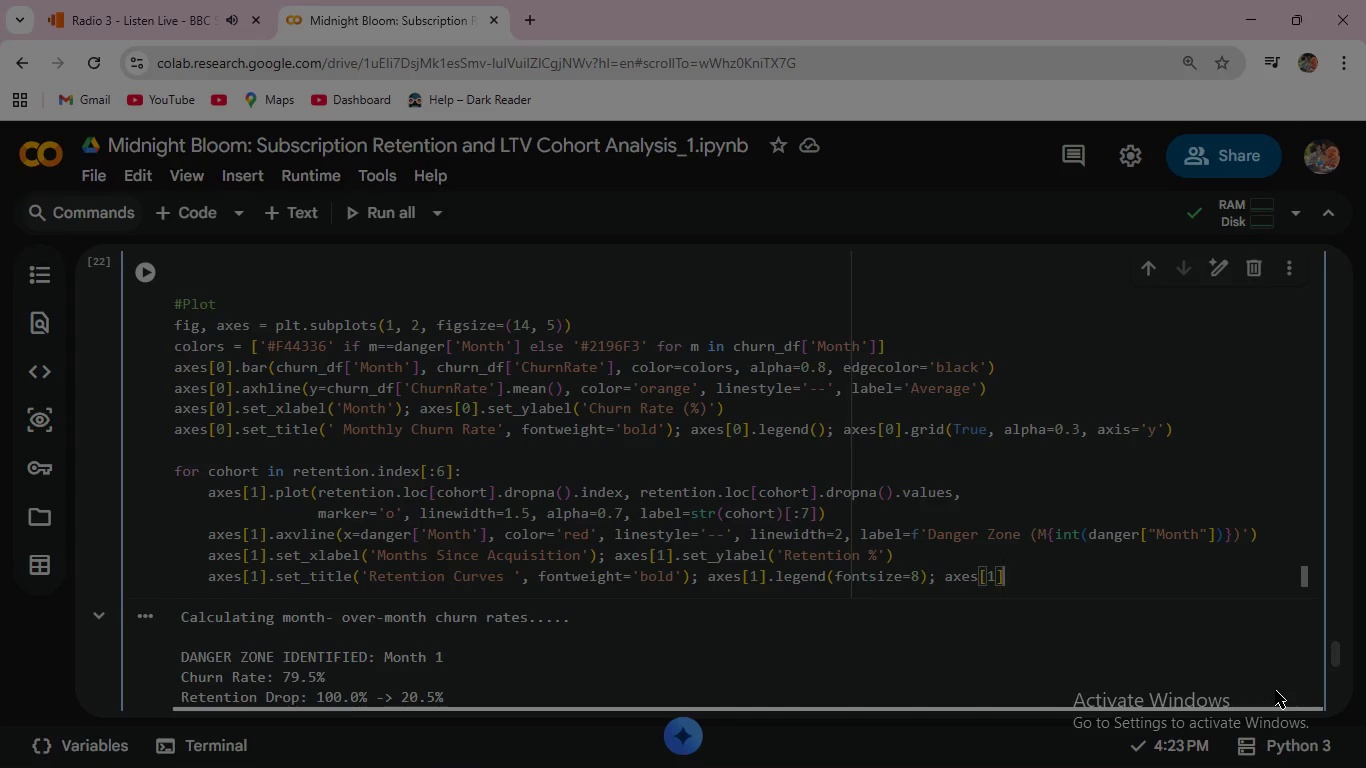 
key(ArrowRight)
 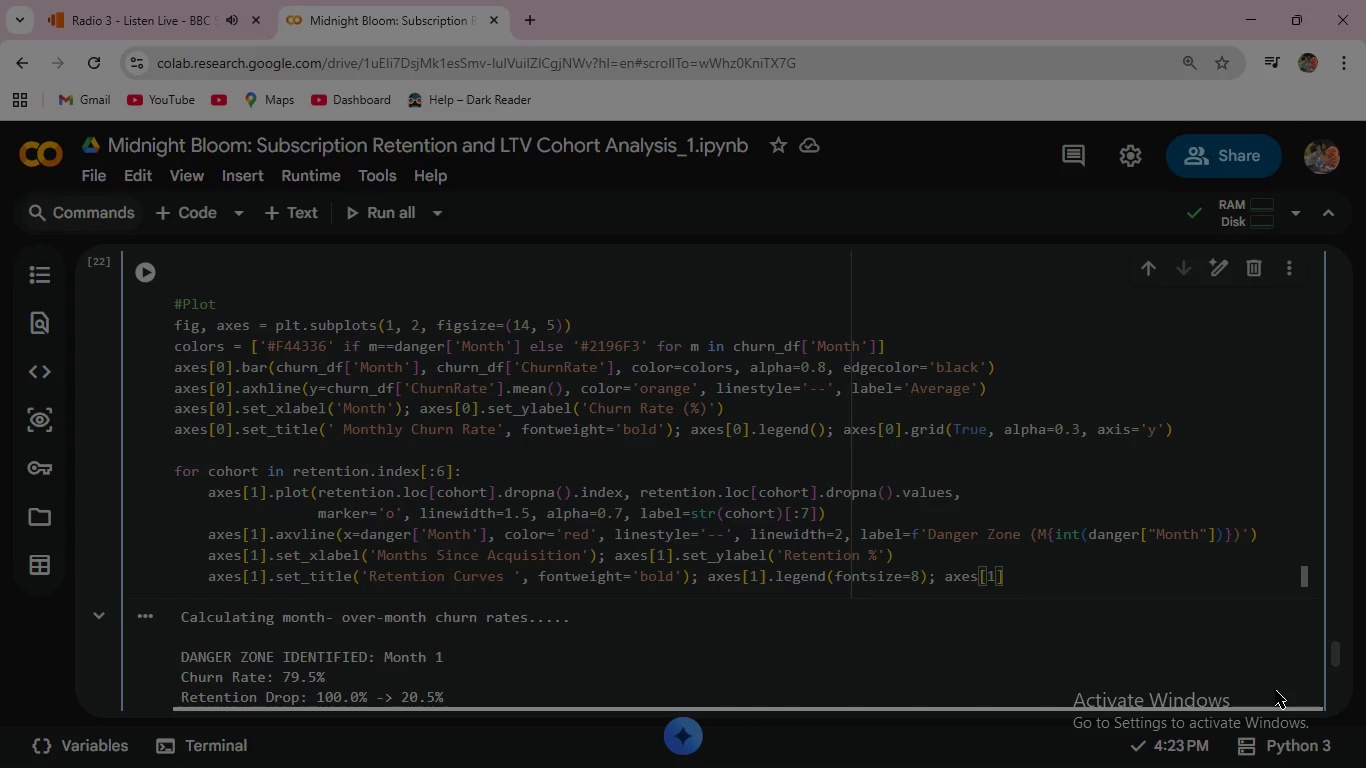 
type(.grid(True, alpha=0.3)
 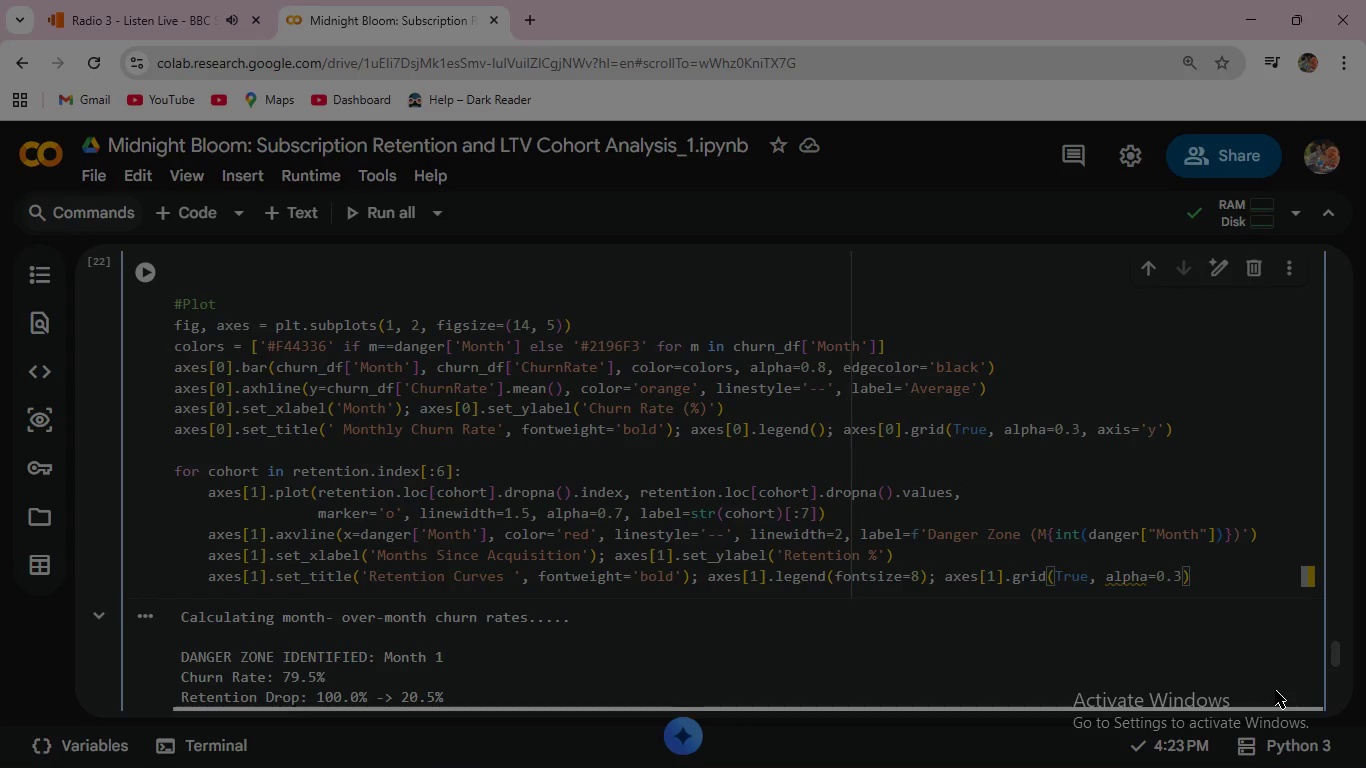 
wait(8.11)
 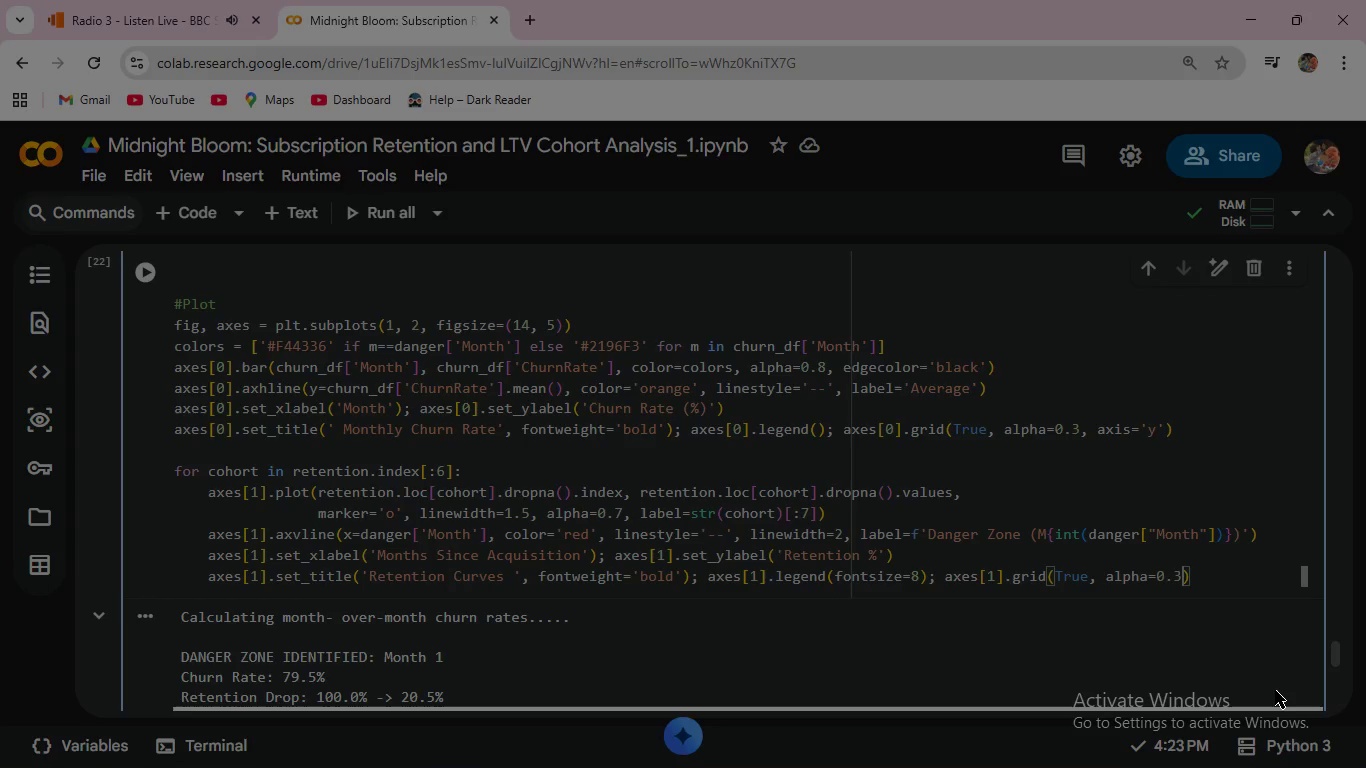 
left_click([1216, 579])
 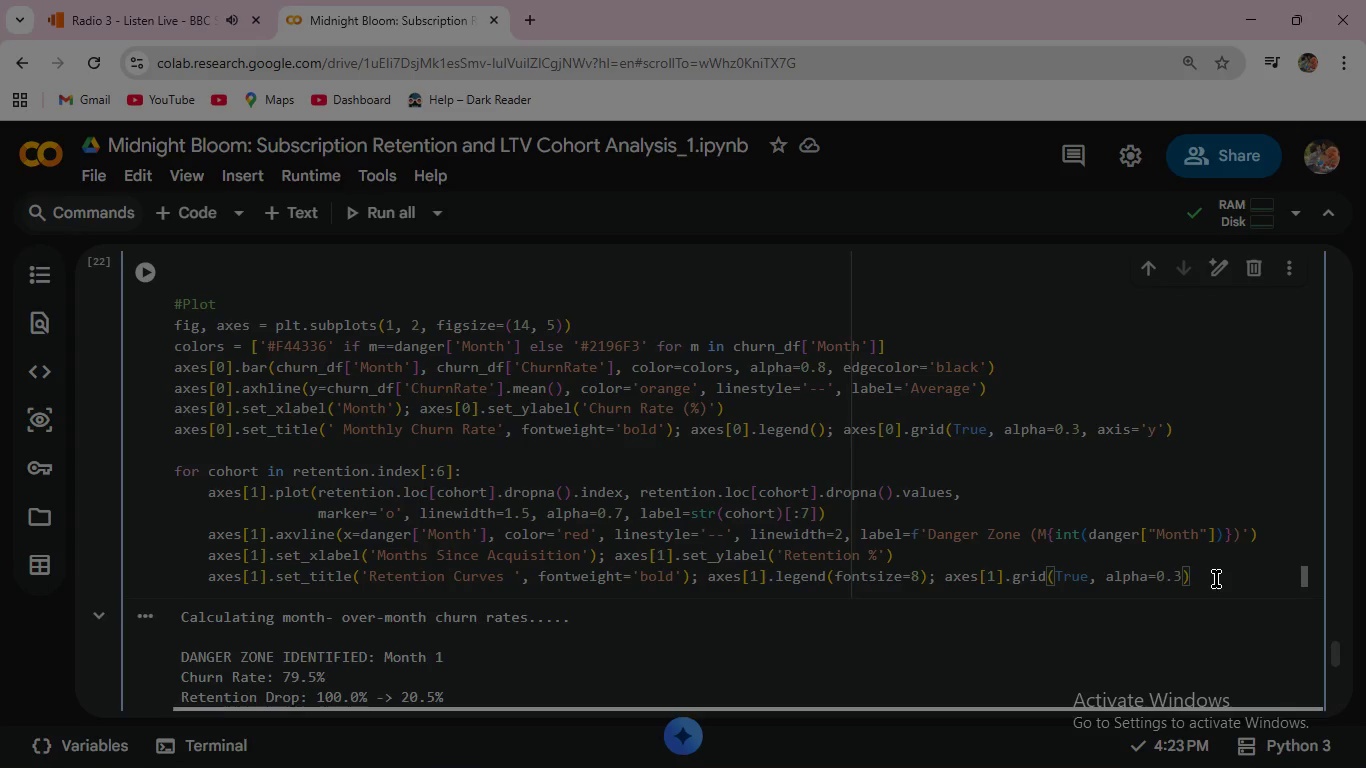 
key(Enter)
 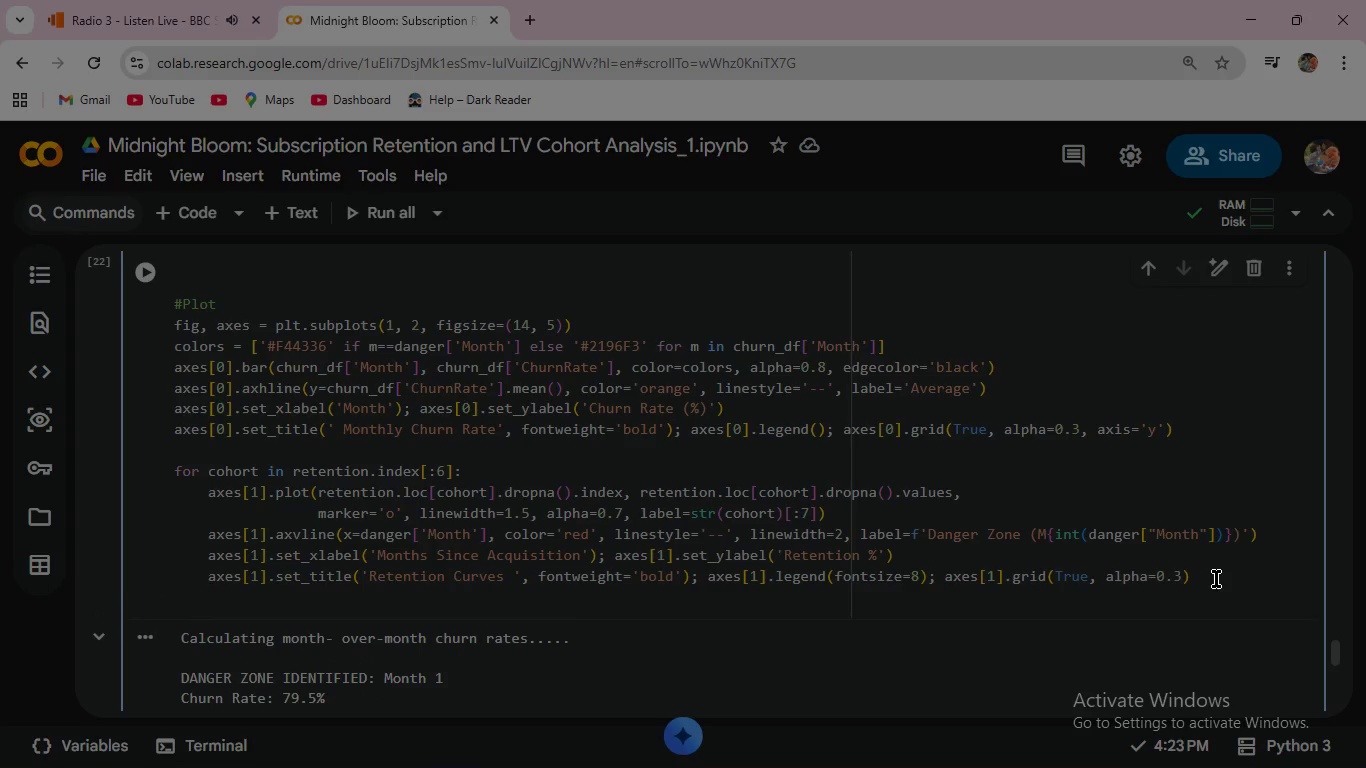 
key(Enter)
 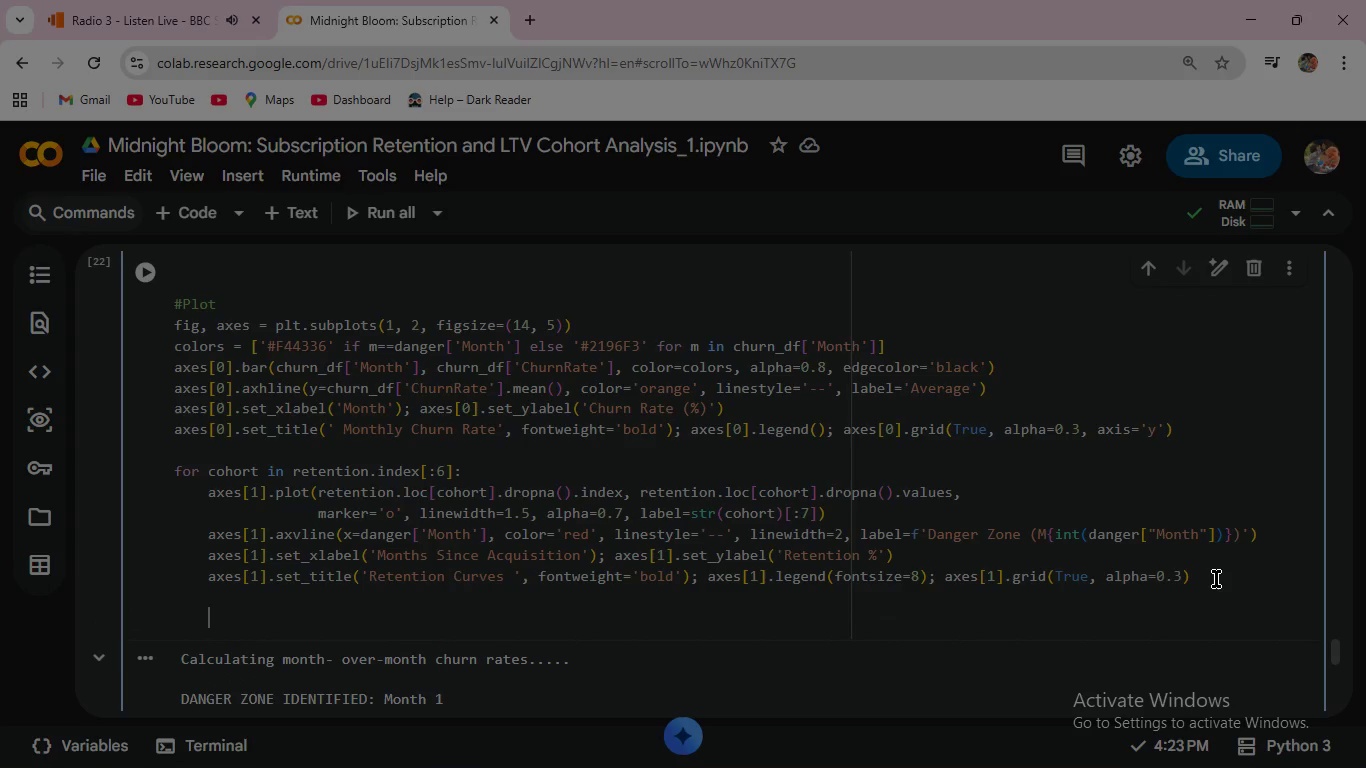 
type(plt.)
 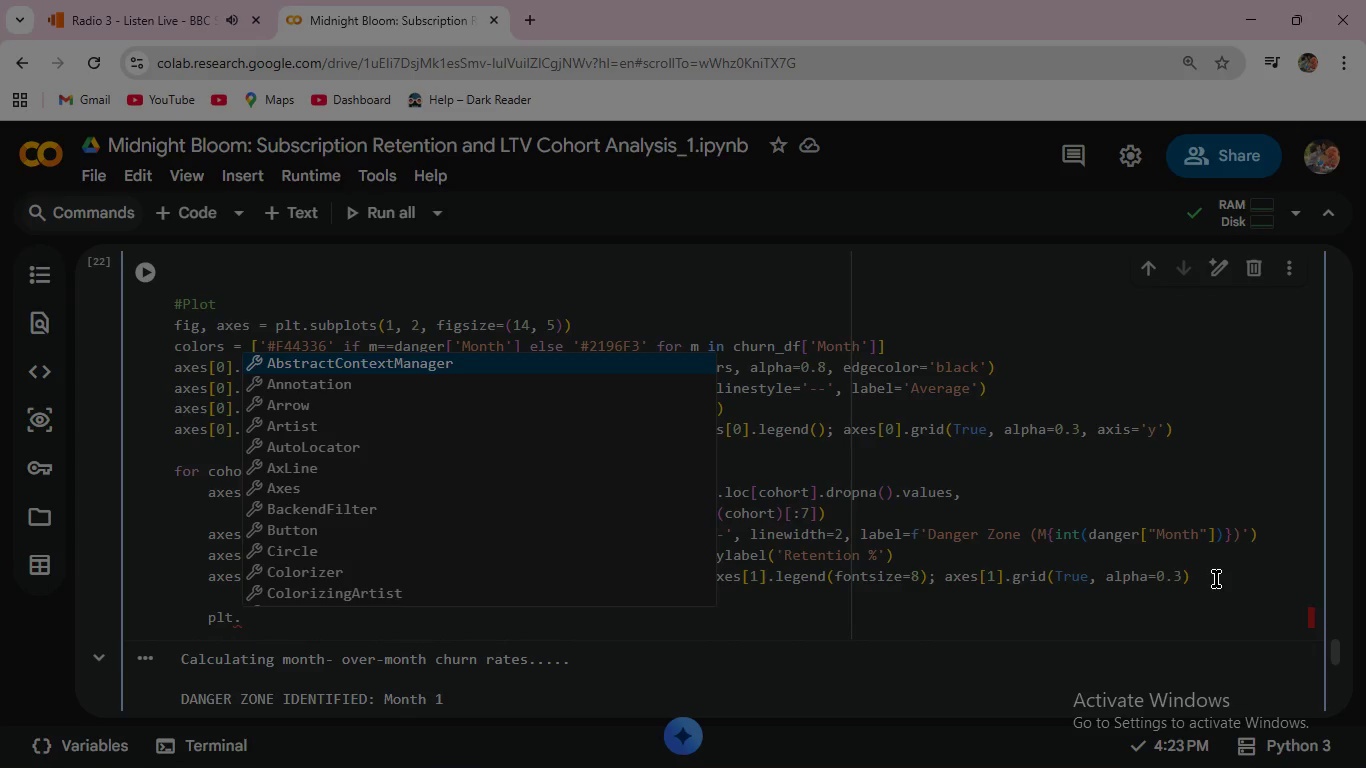 
type(tight)
 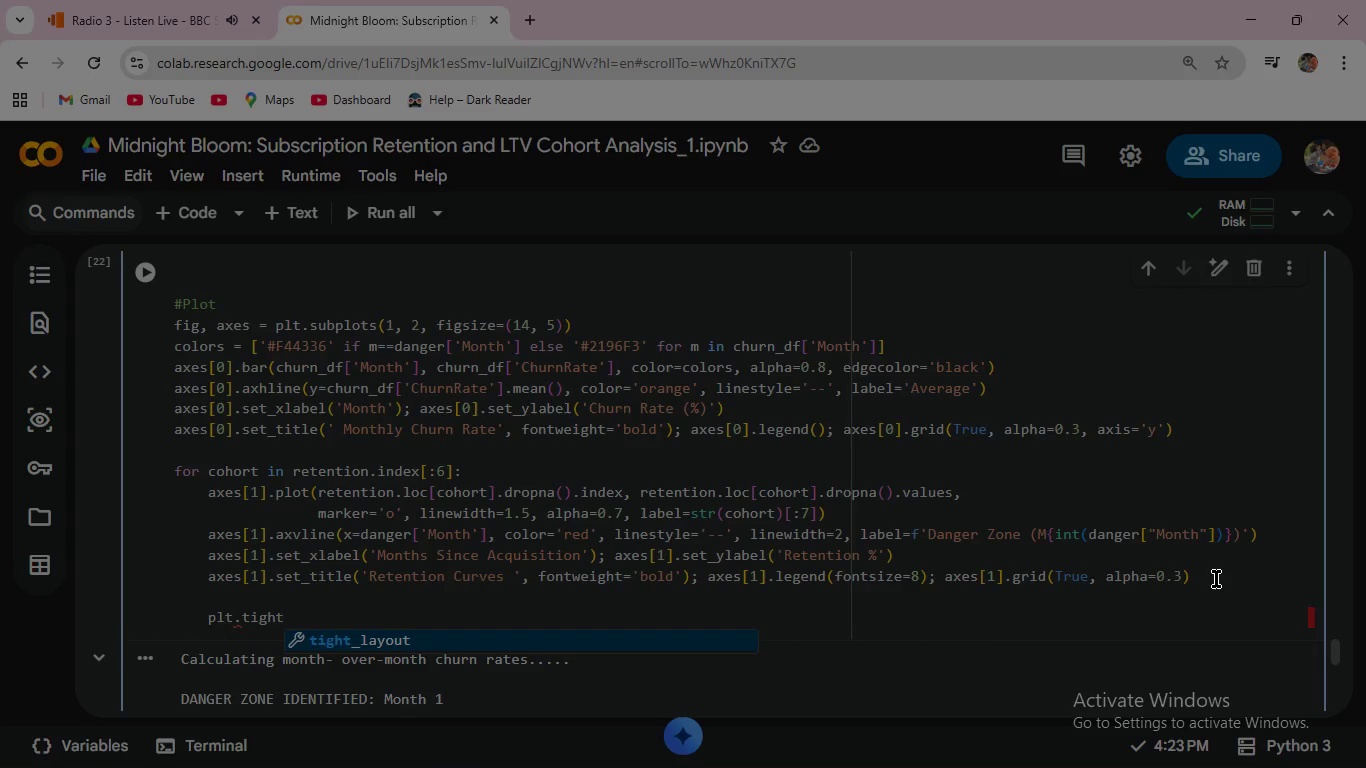 
key(Enter)
 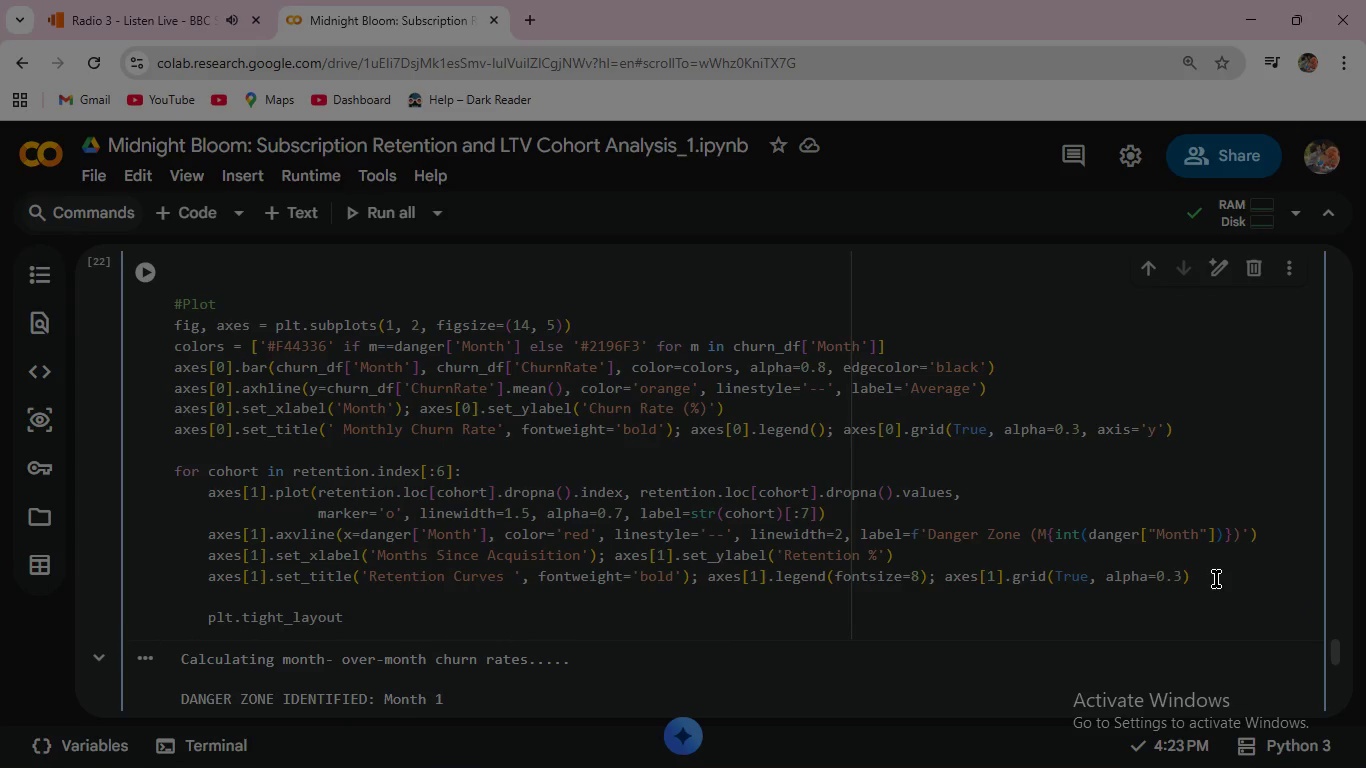 
key(Shift+9)
 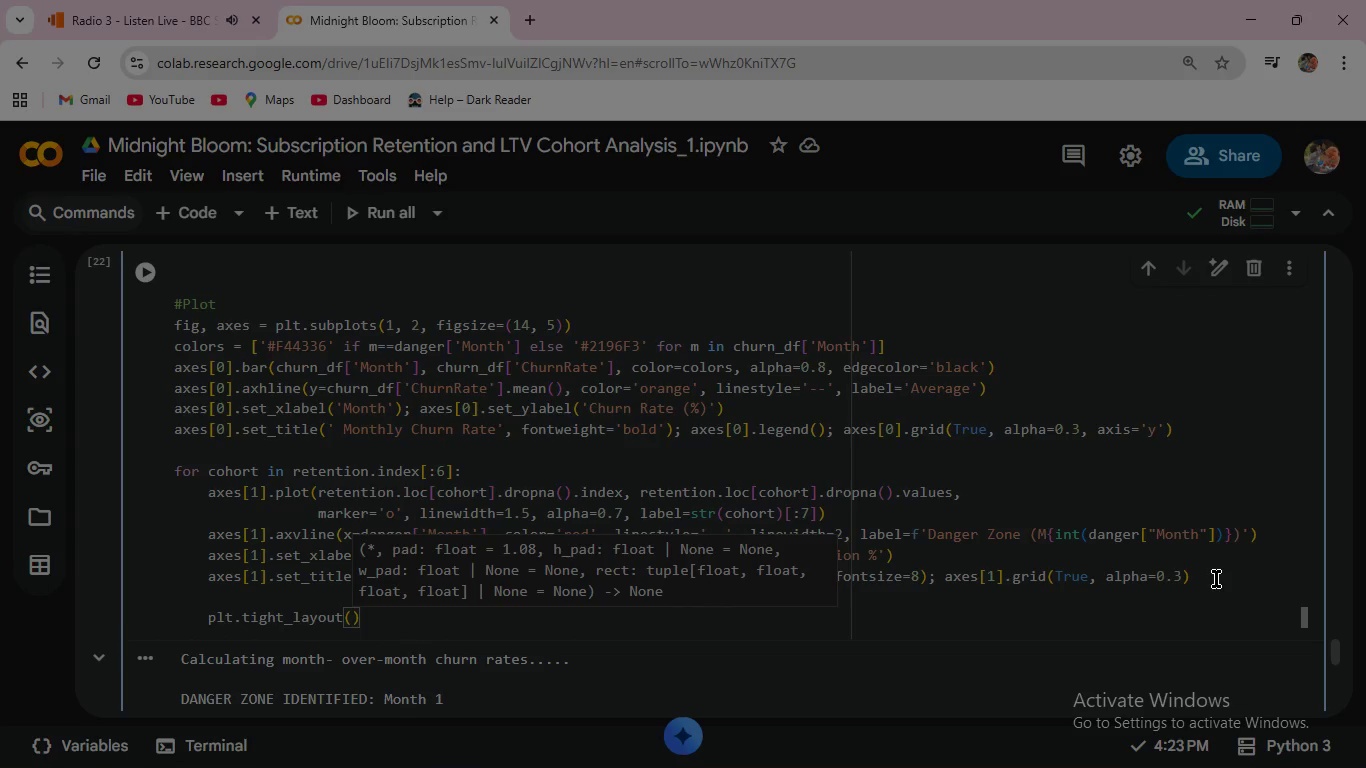 
key(ArrowRight)
 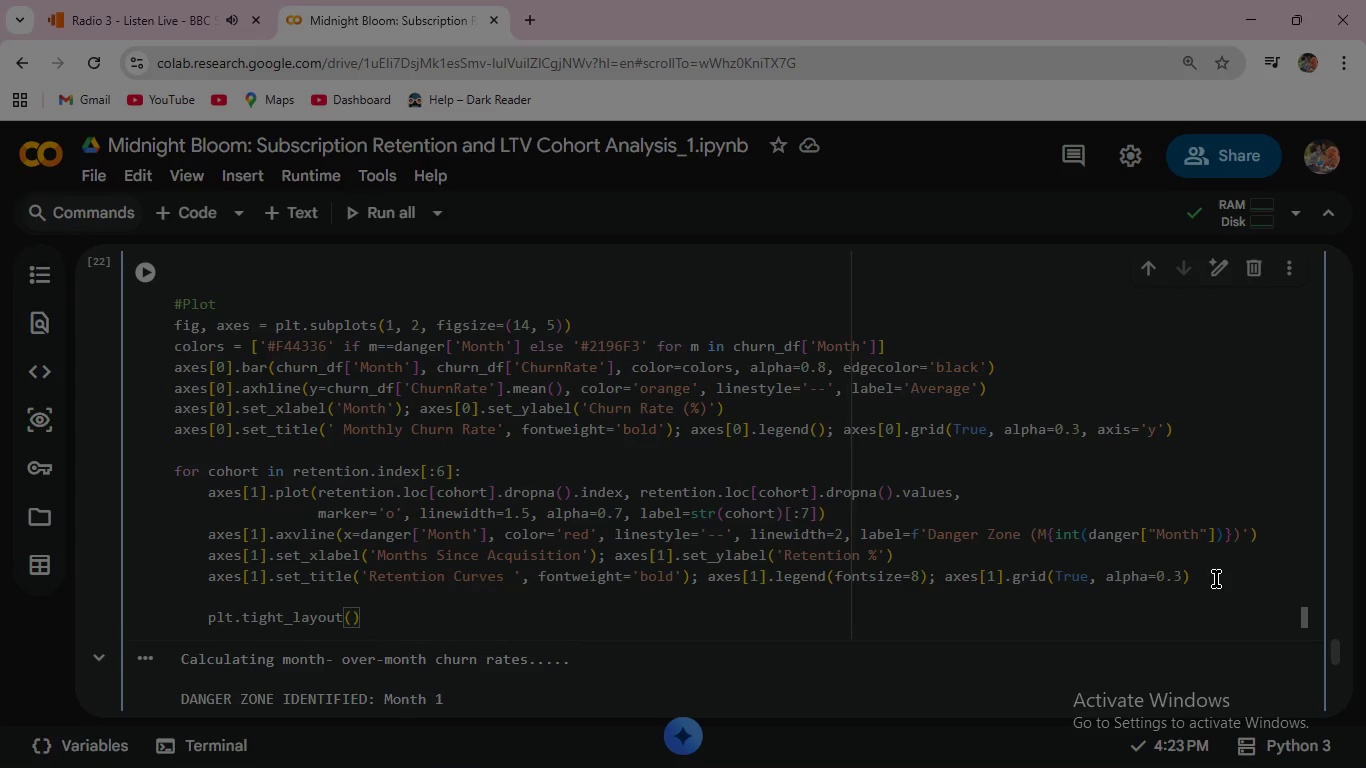 
key(Enter)
 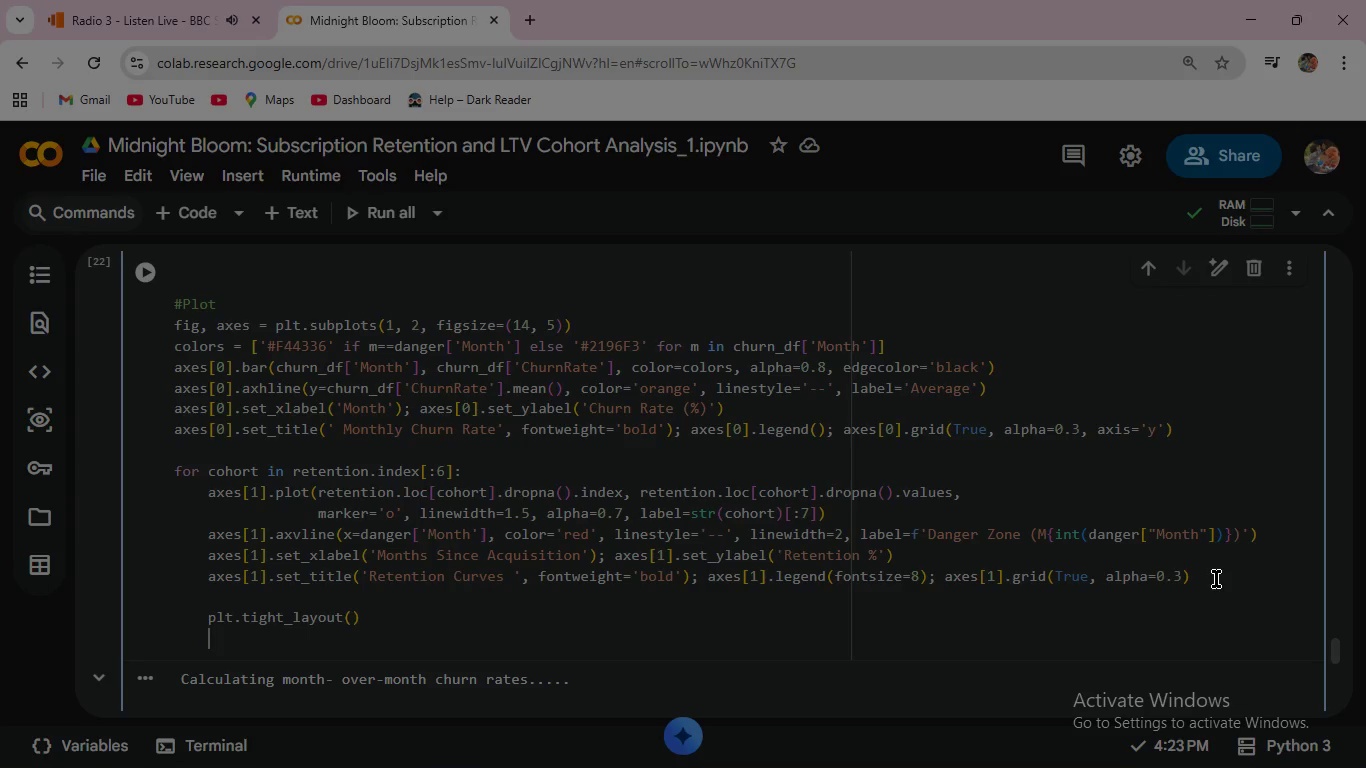 
type(plt.sav)
 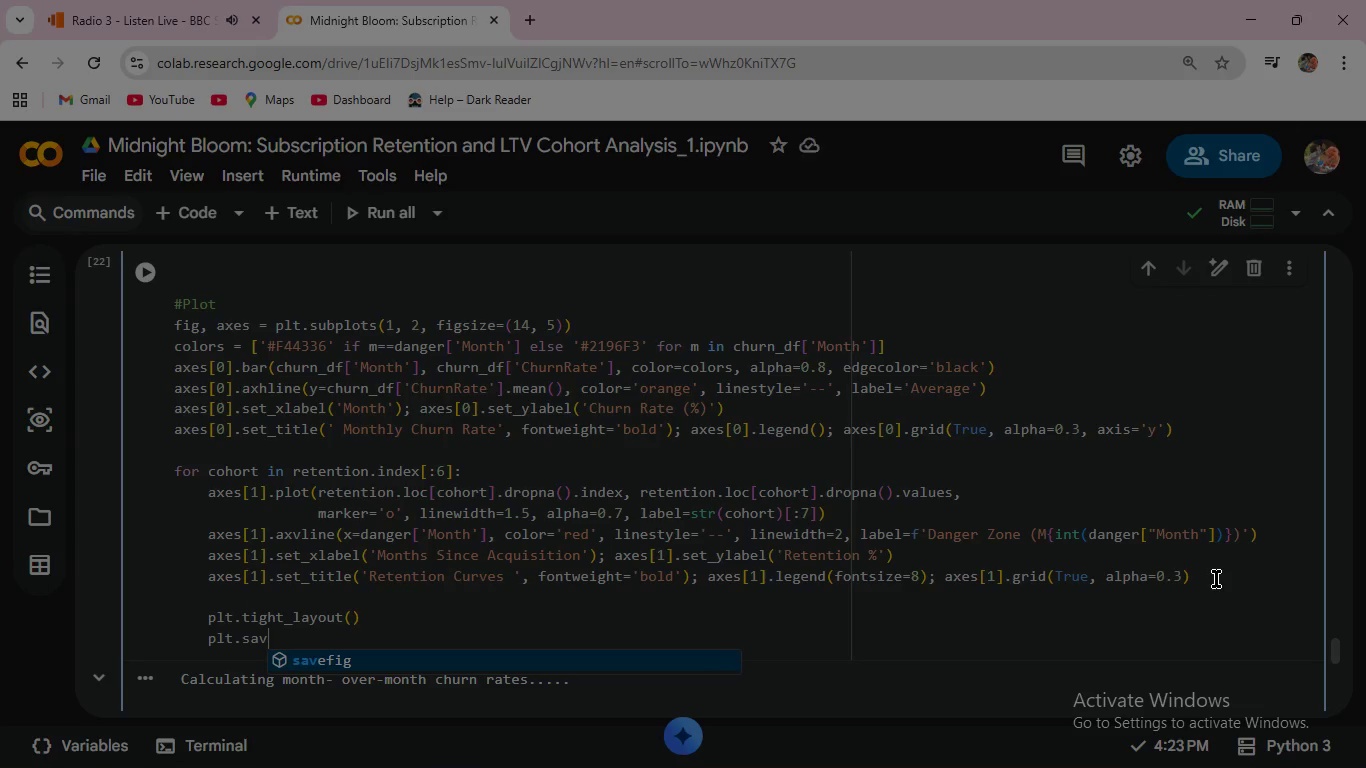 
key(Enter)
 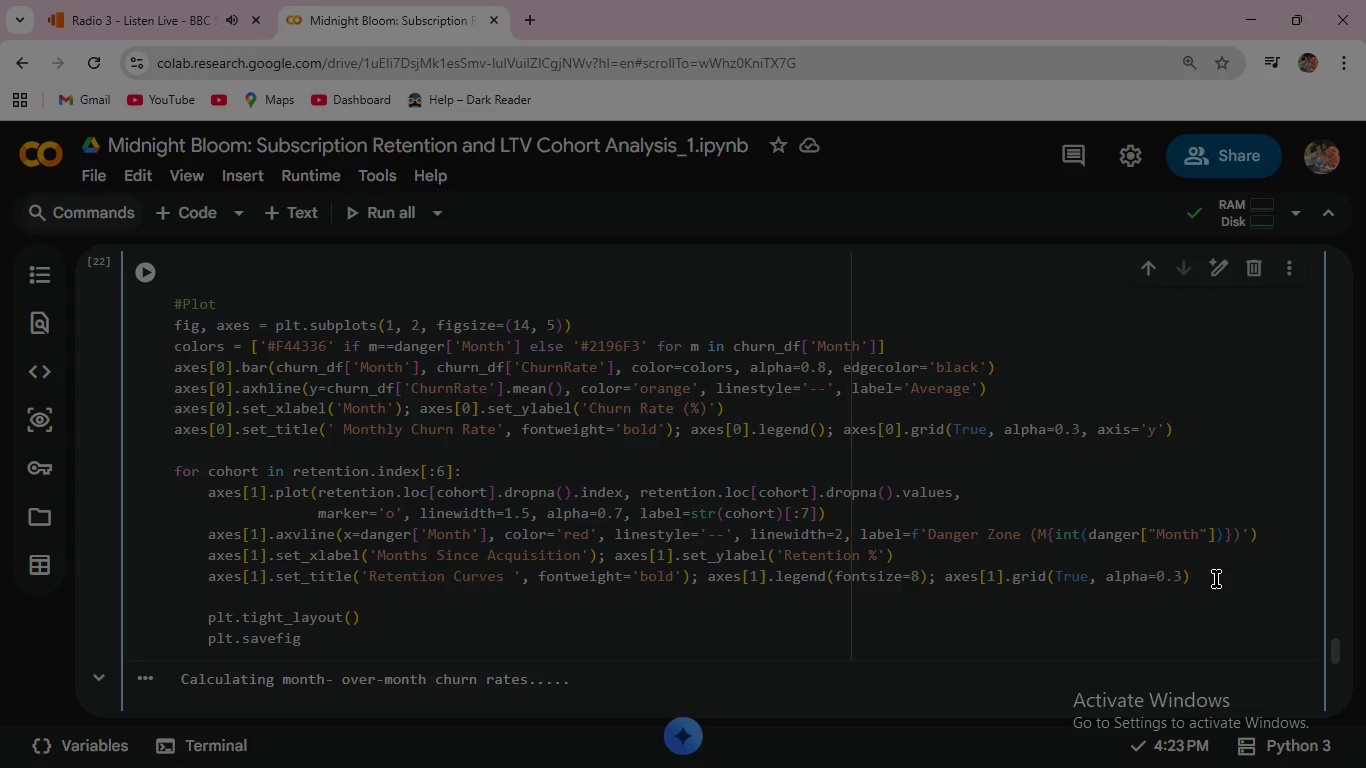 
type(('03_churn_dangr_s)
key(Backspace)
type(zone.png)
 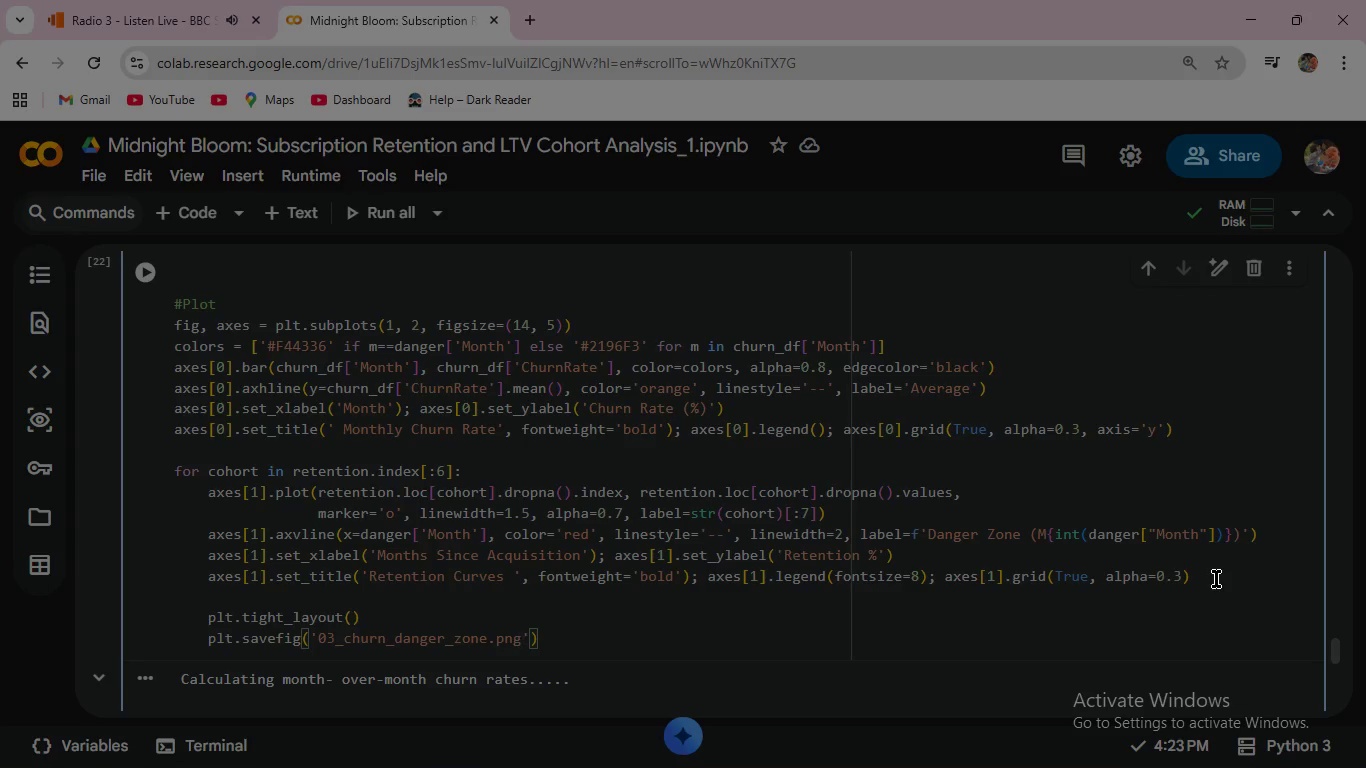 
key(ArrowRight)
 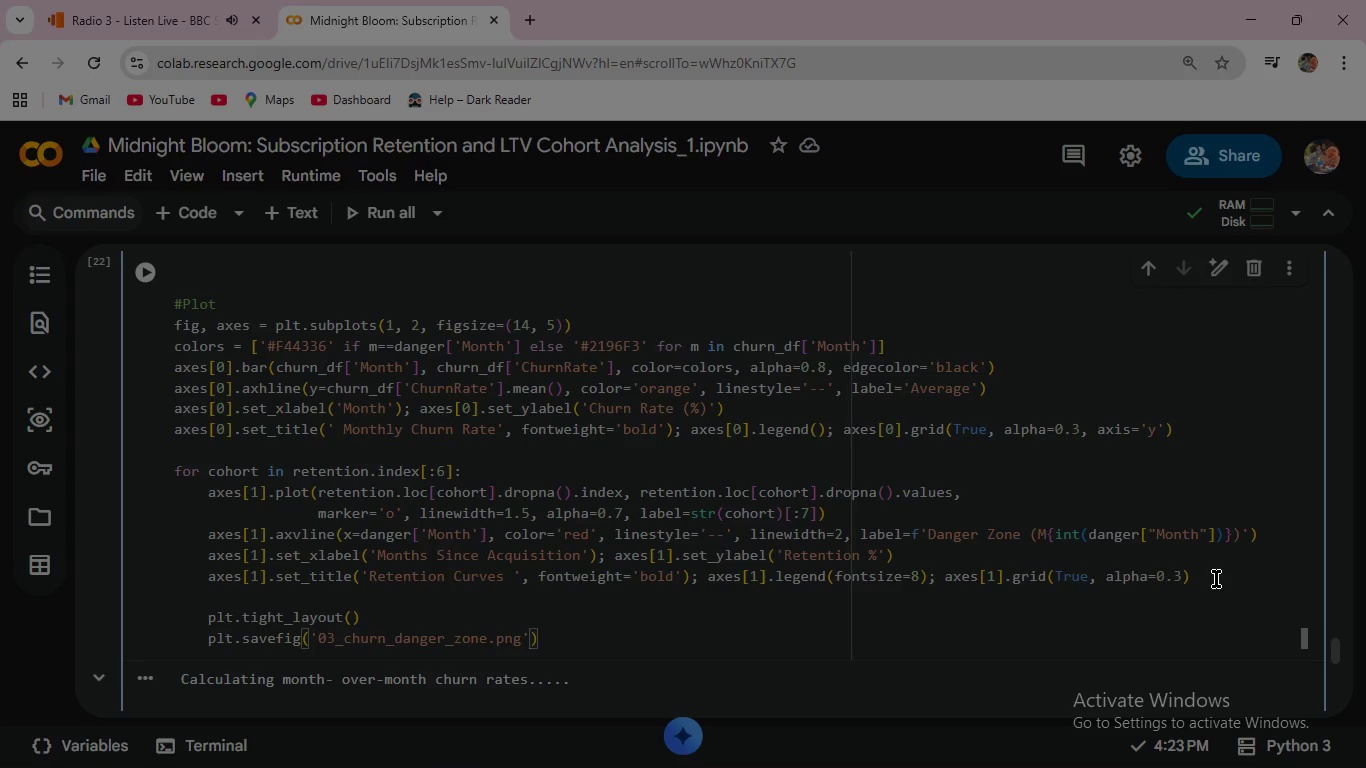 
type(, dpi=300, bbox_inches='tight)
 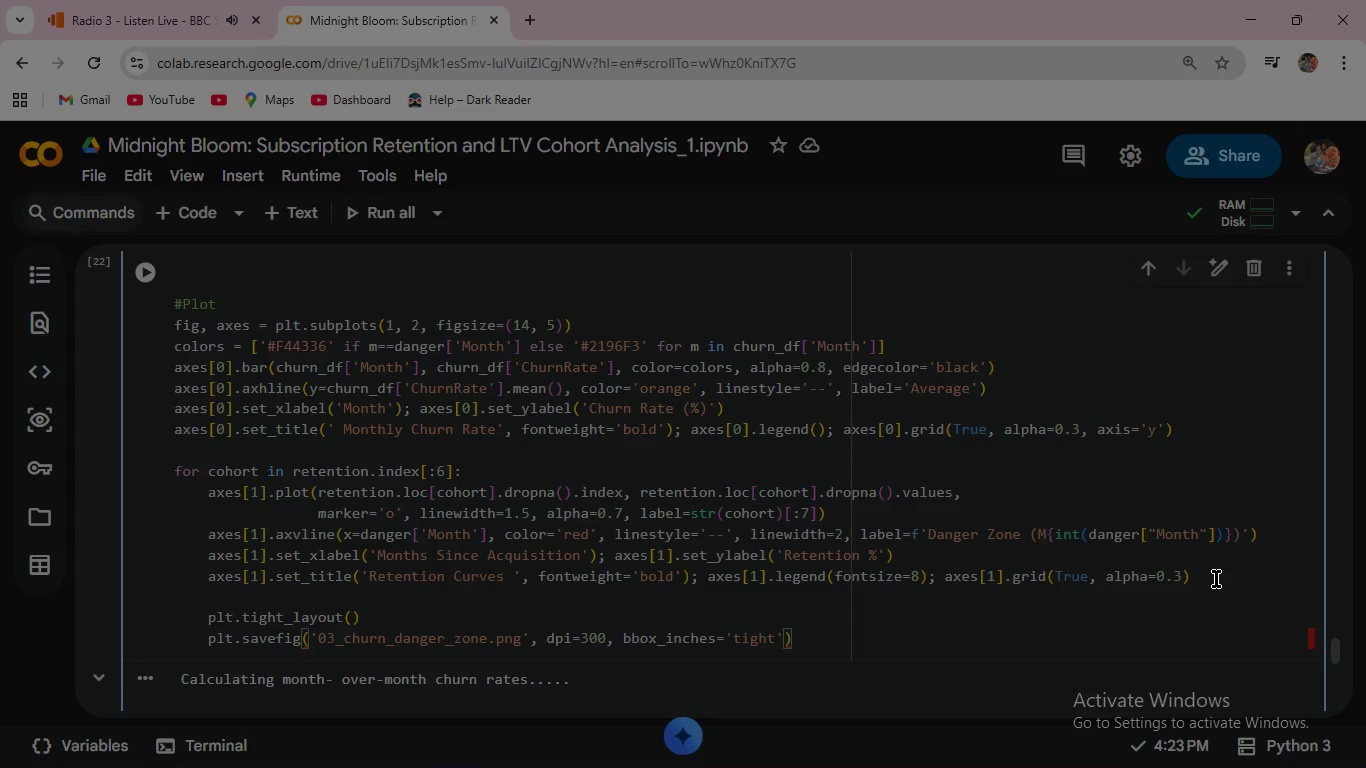 
key(ArrowRight)
 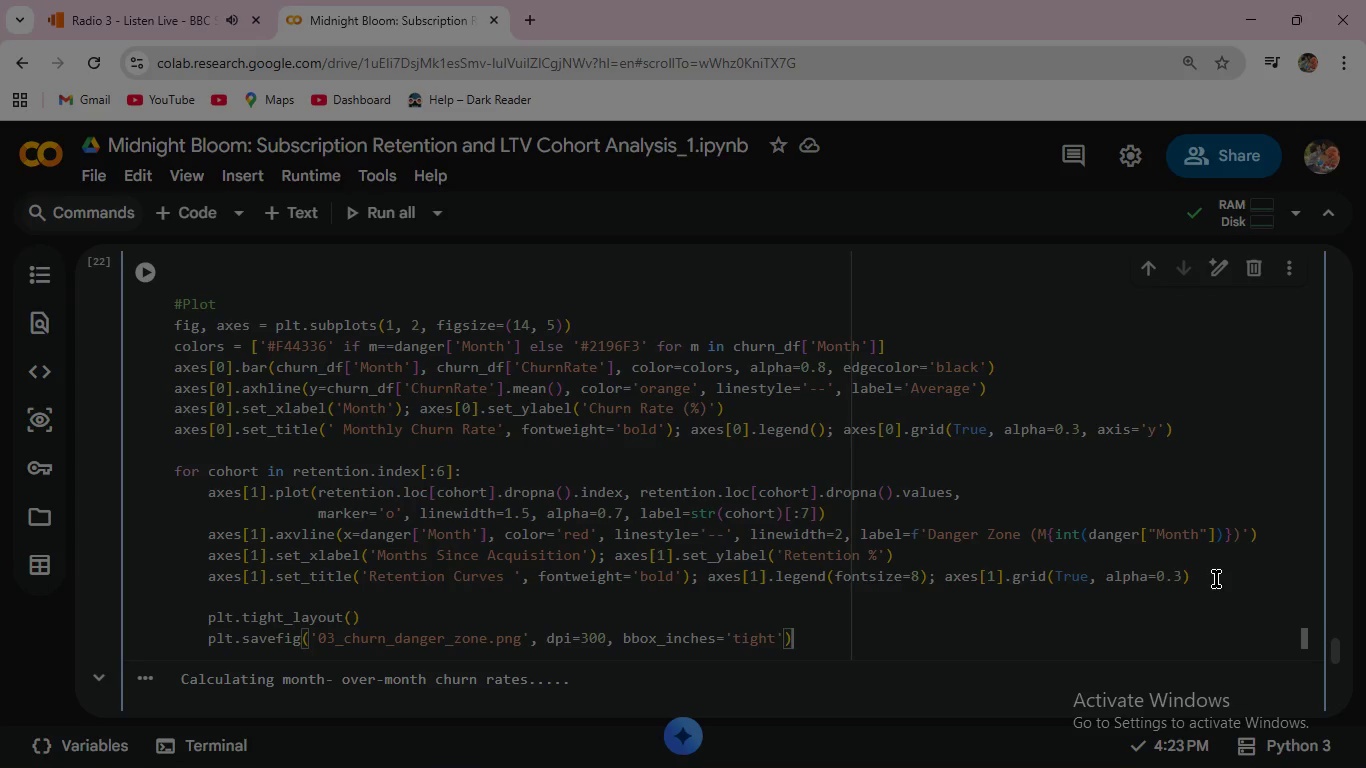 
key(ArrowRight)
 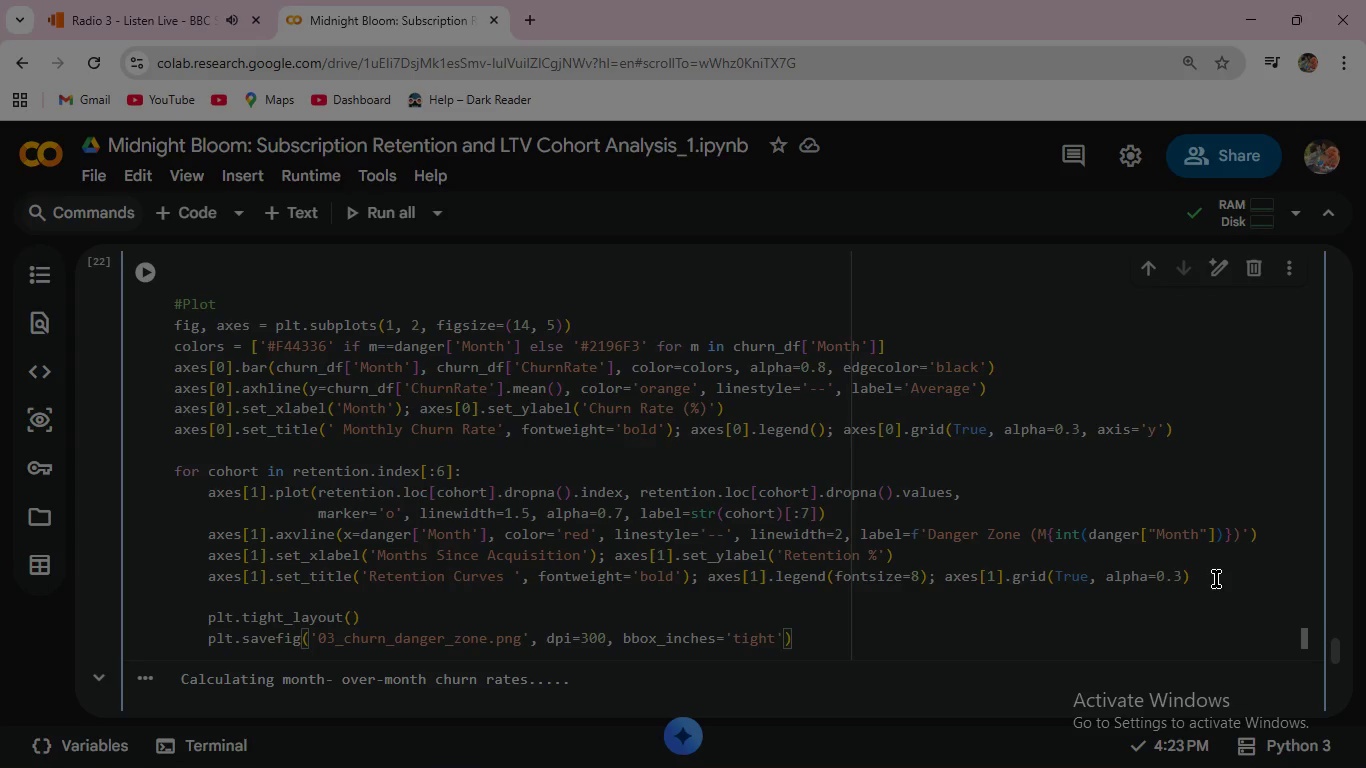 
wait(7.84)
 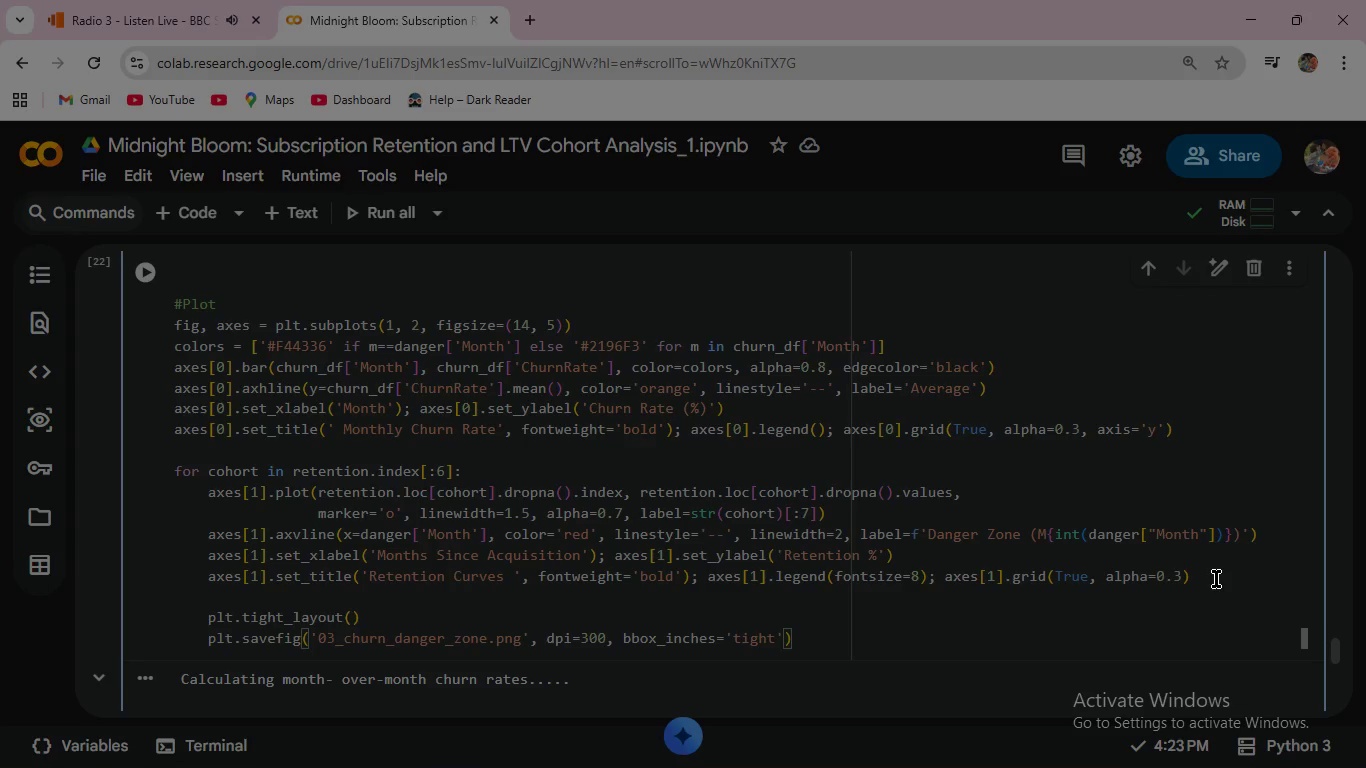 
key(Enter)
 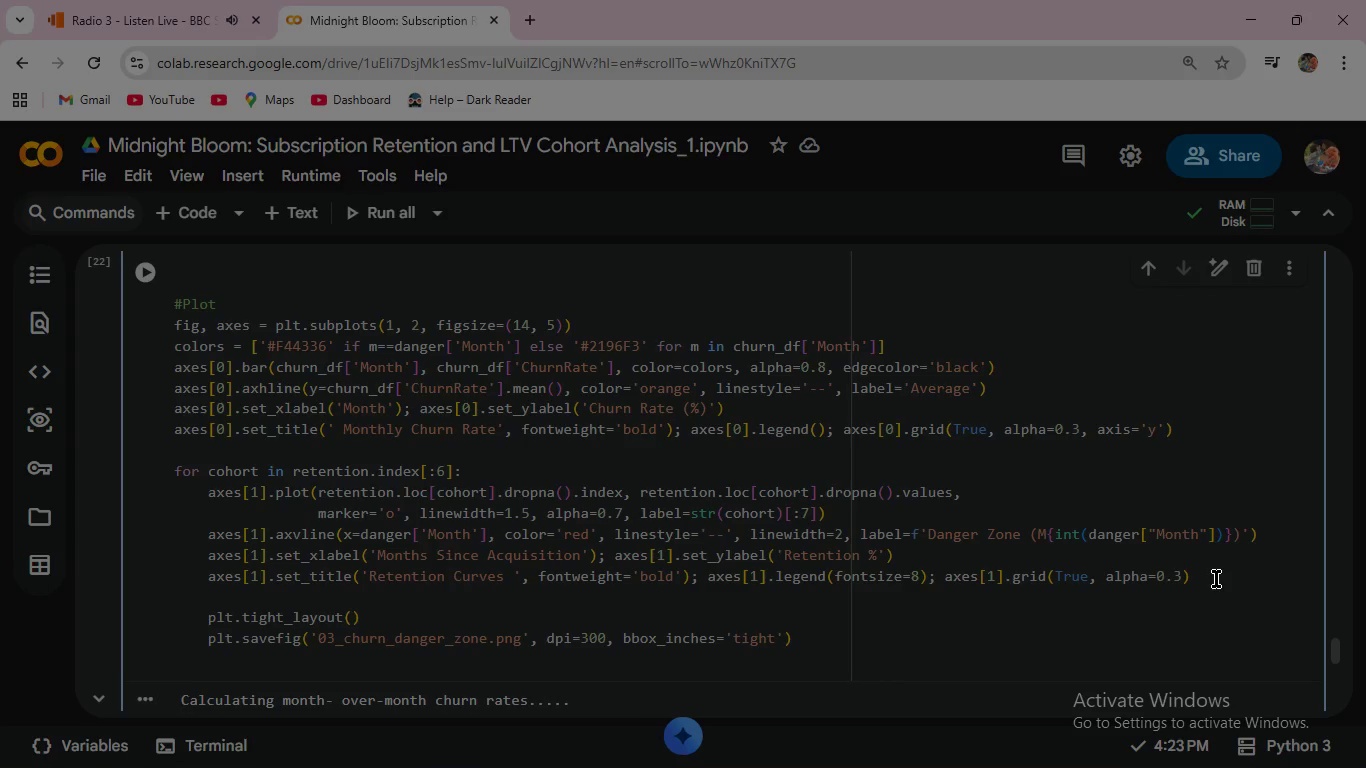 
type(plt.show()
 